 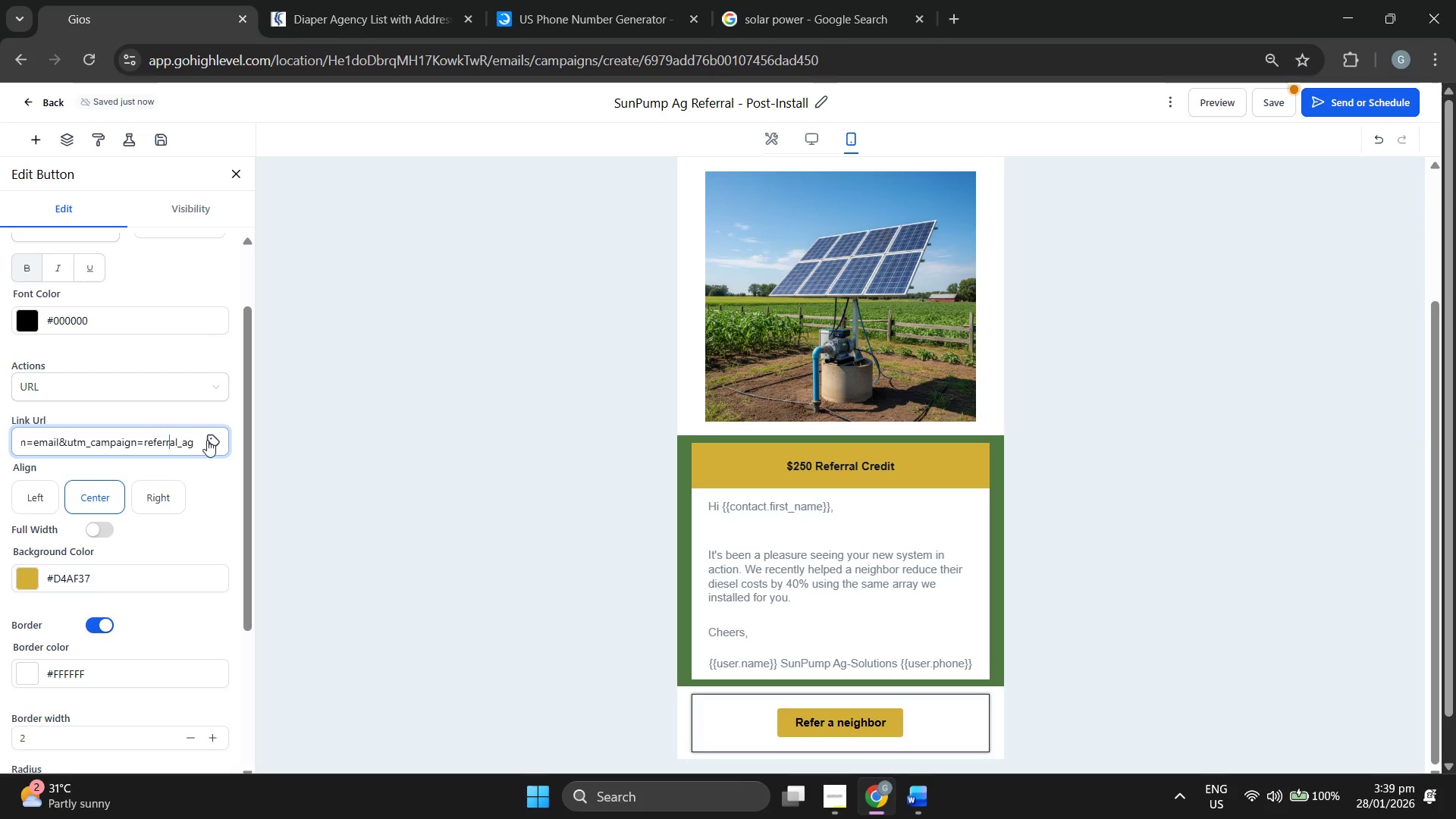 
hold_key(key=ArrowLeft, duration=1.53)
 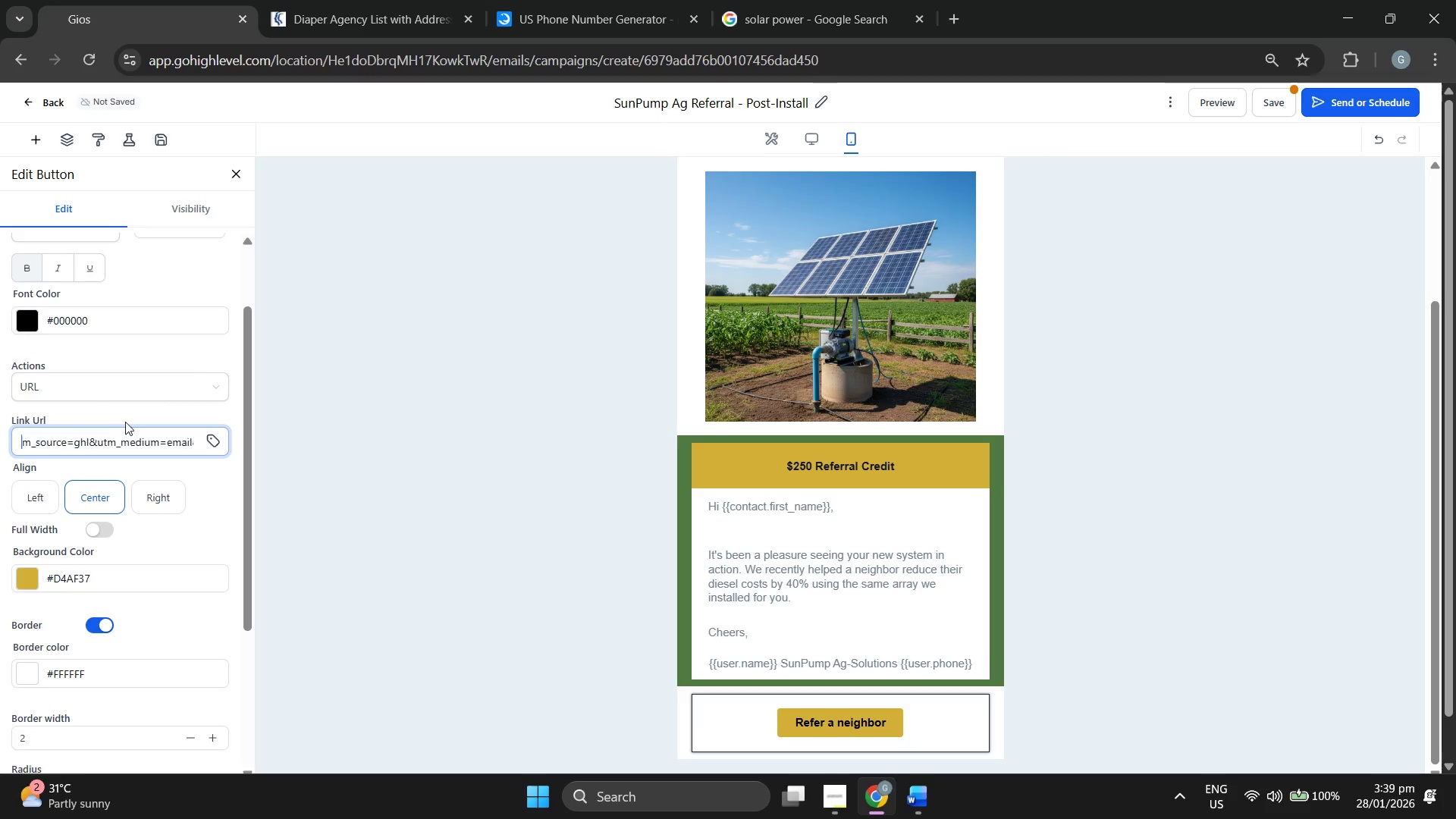 
hold_key(key=ArrowLeft, duration=1.5)
 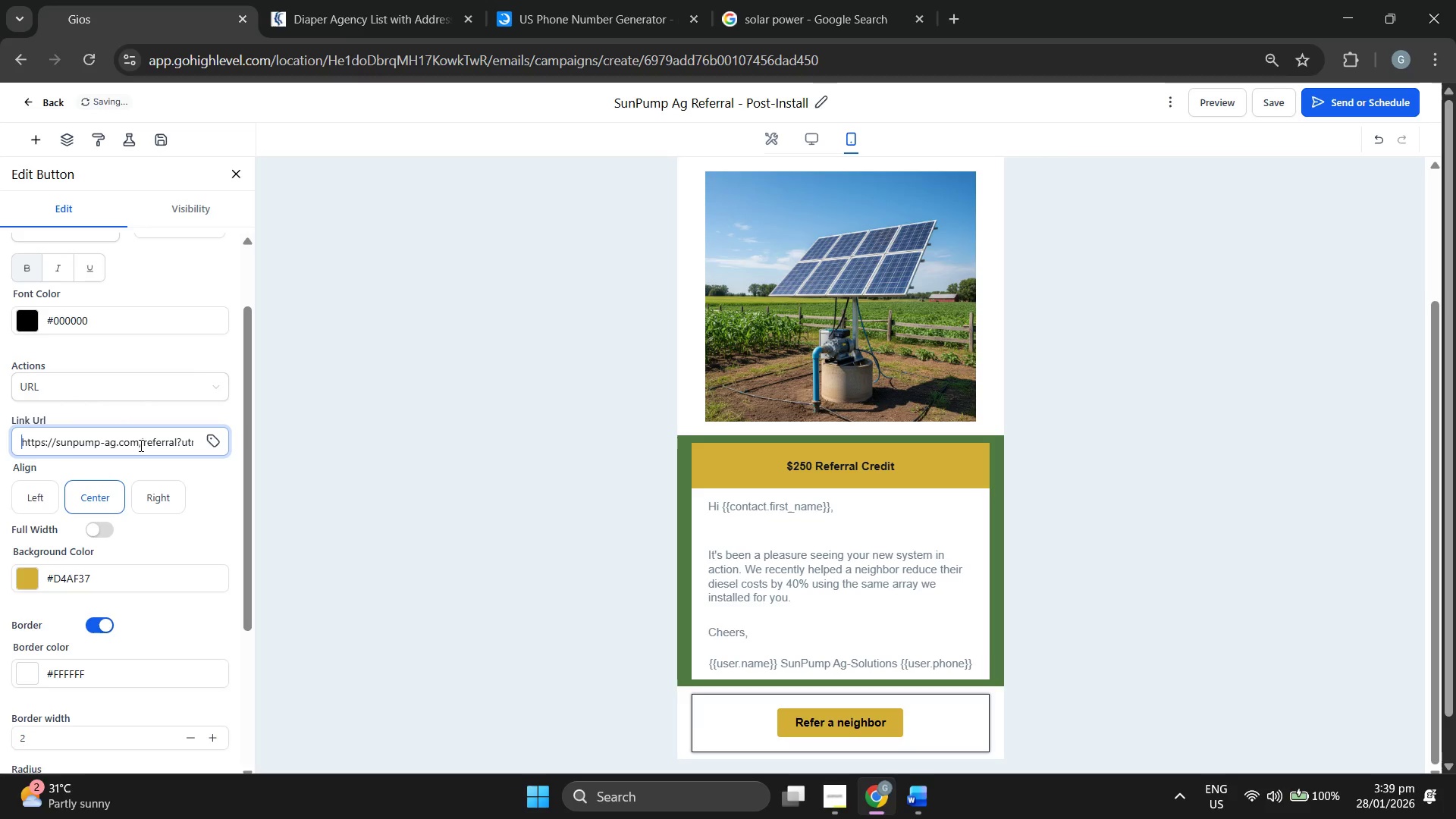 
hold_key(key=ArrowLeft, duration=0.59)
 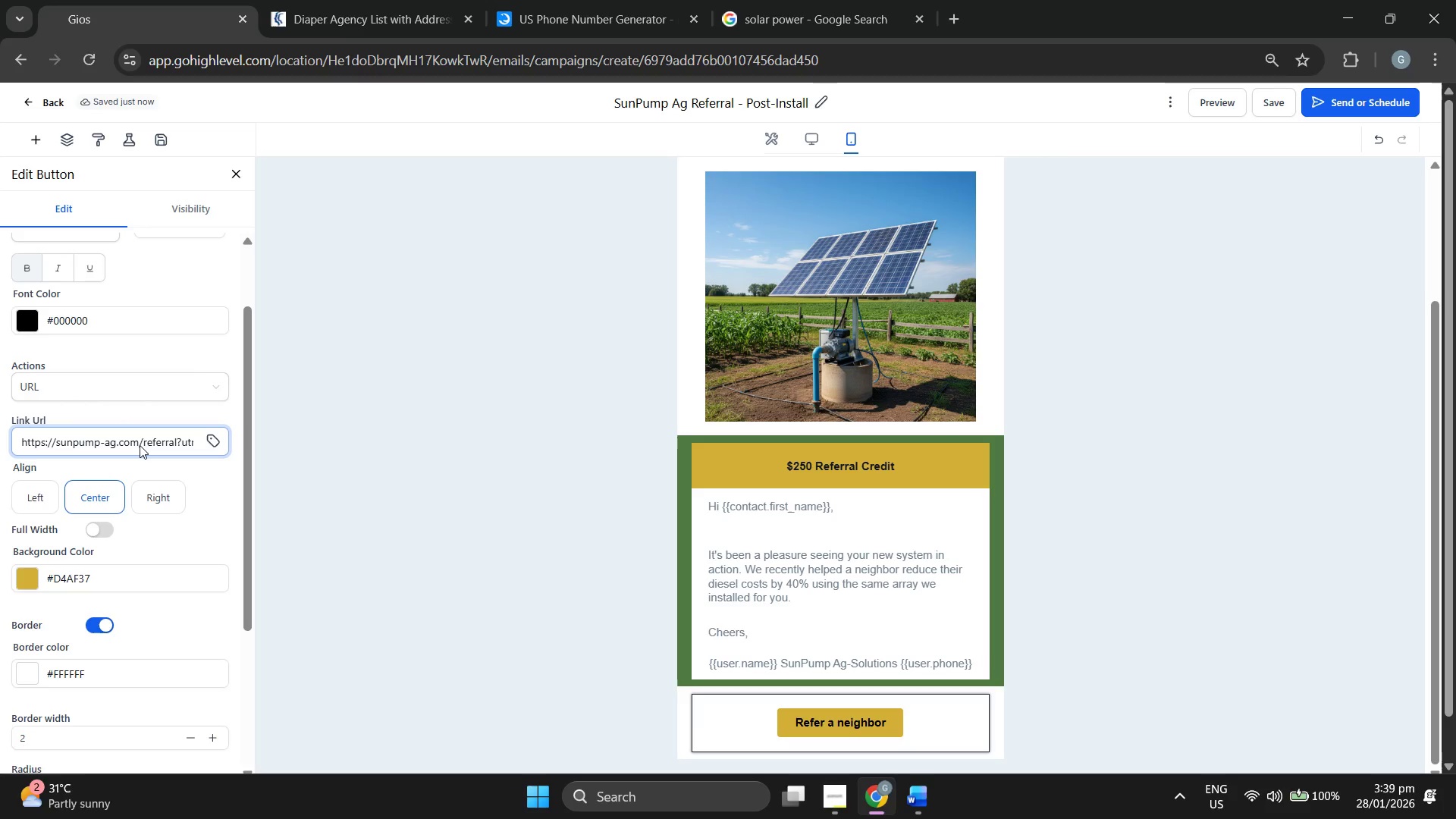 
wait(12.56)
 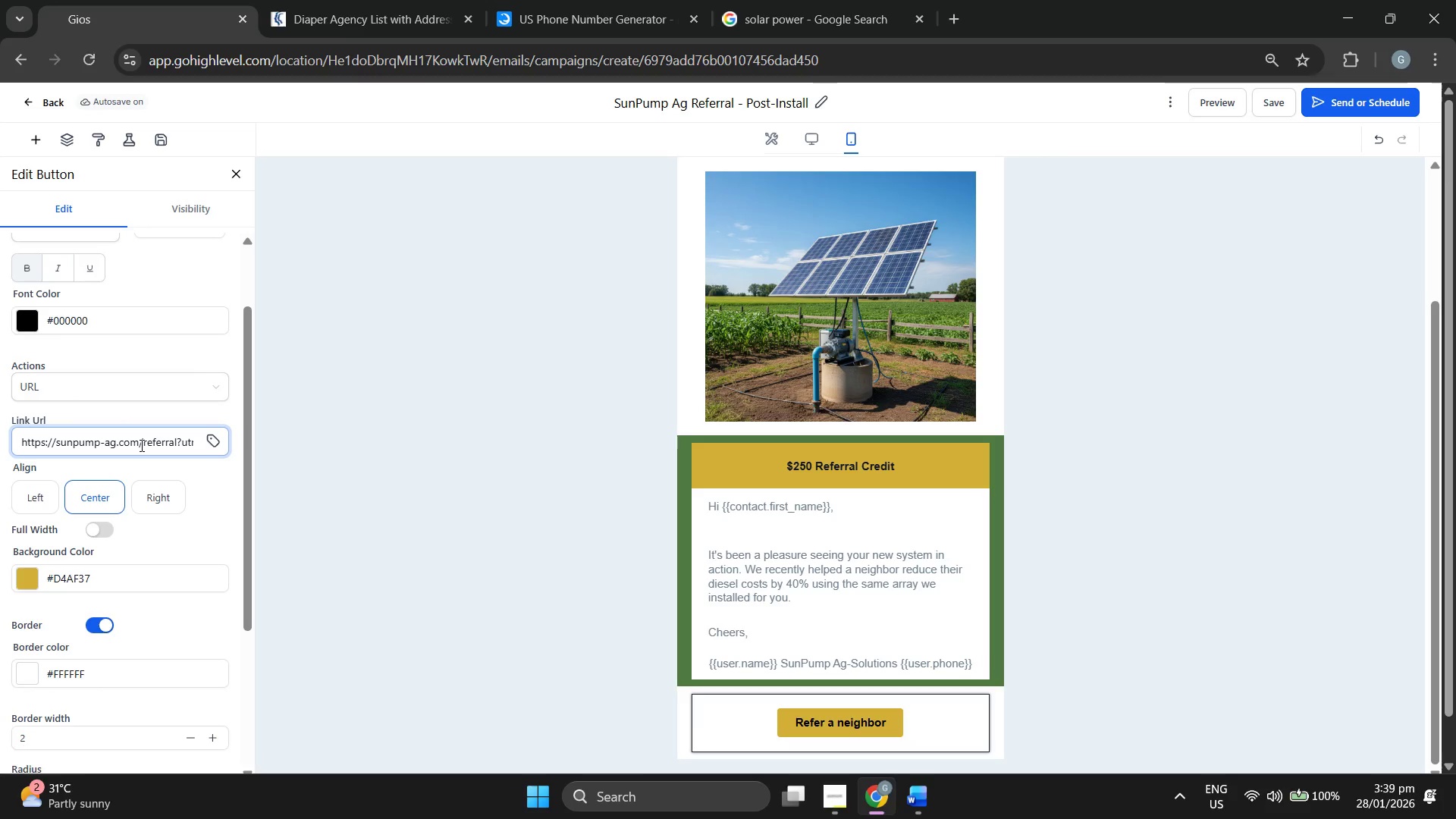 
left_click([930, 802])
 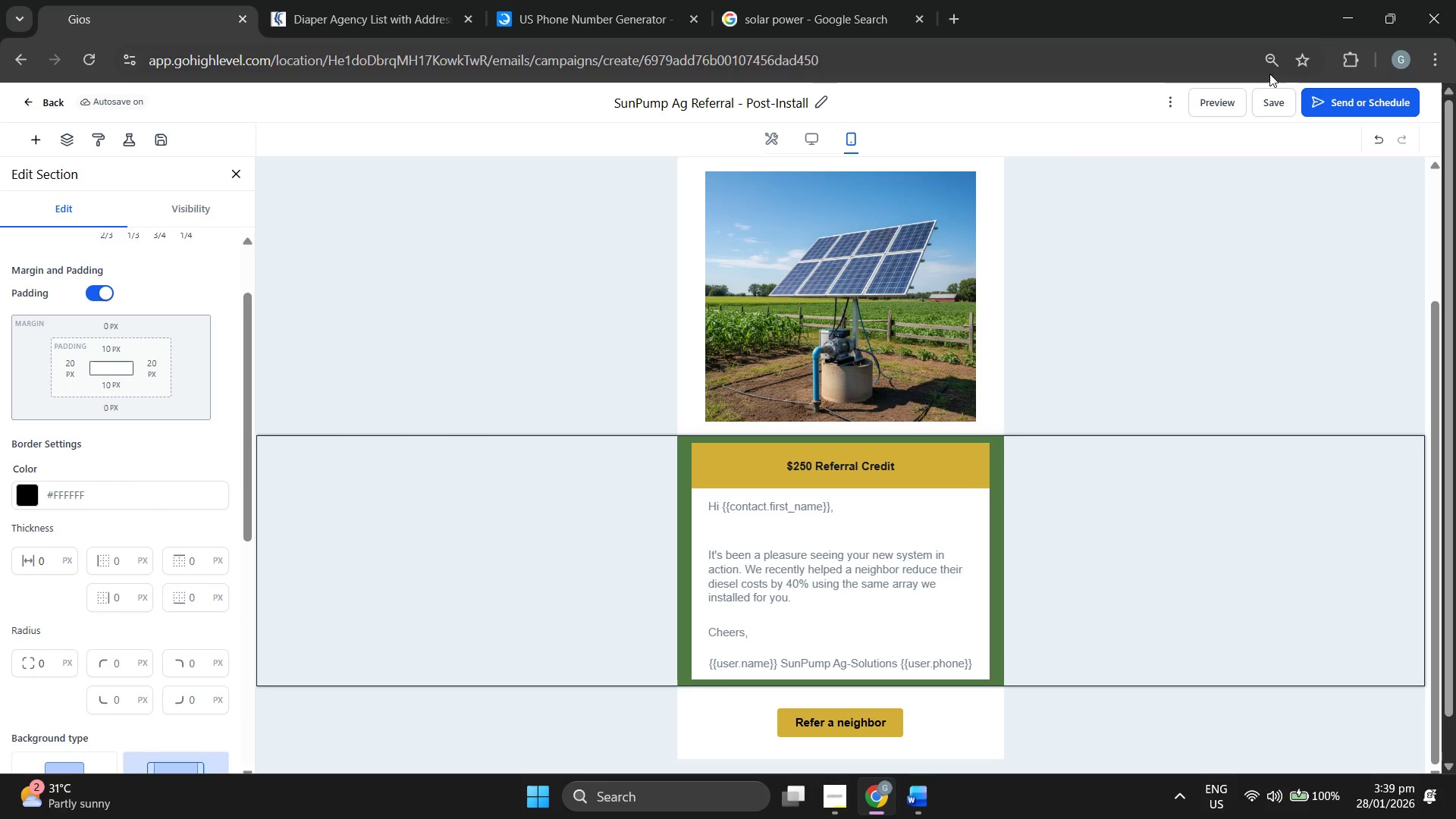 
left_click([1252, 100])
 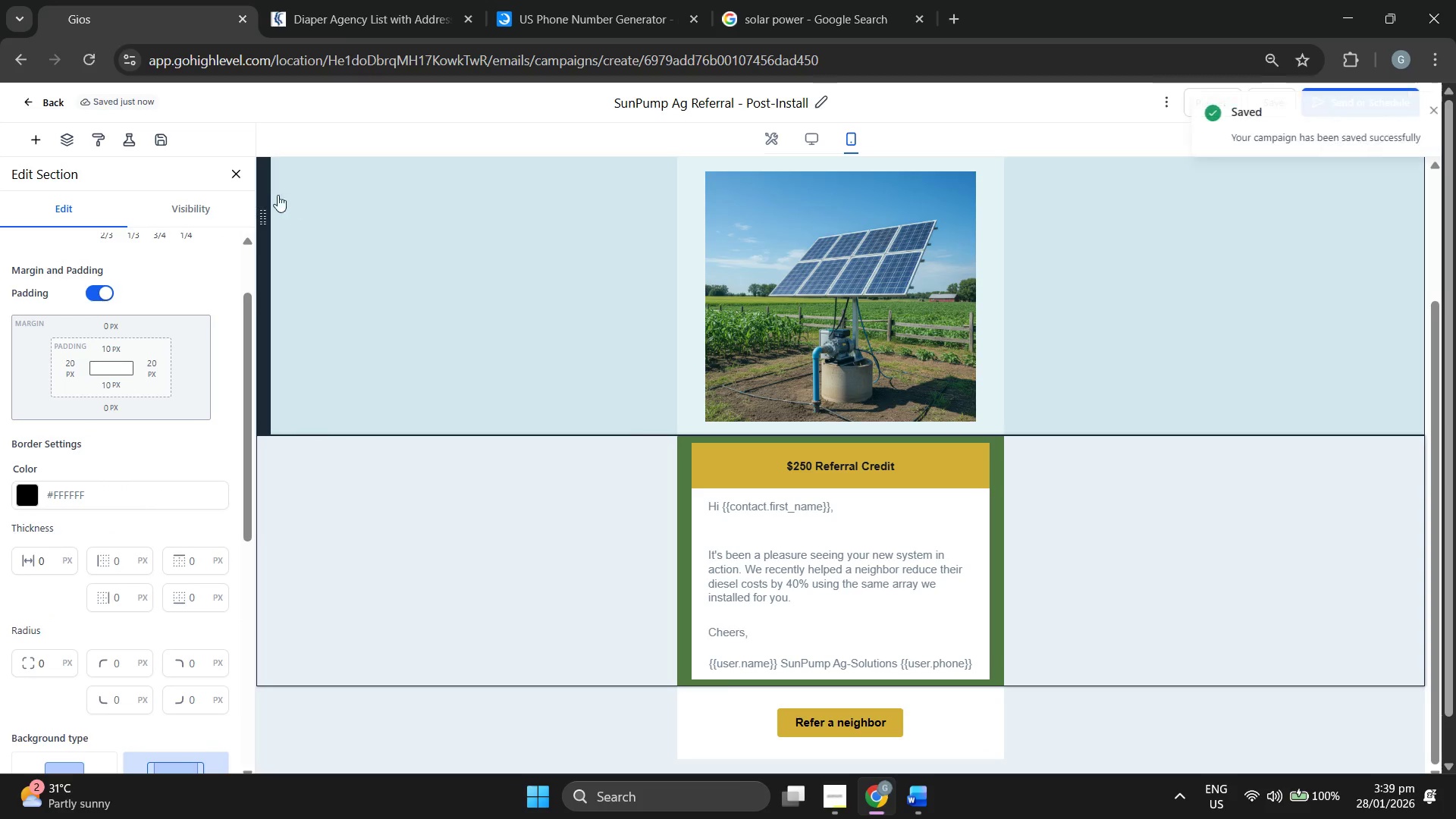 
left_click([238, 180])
 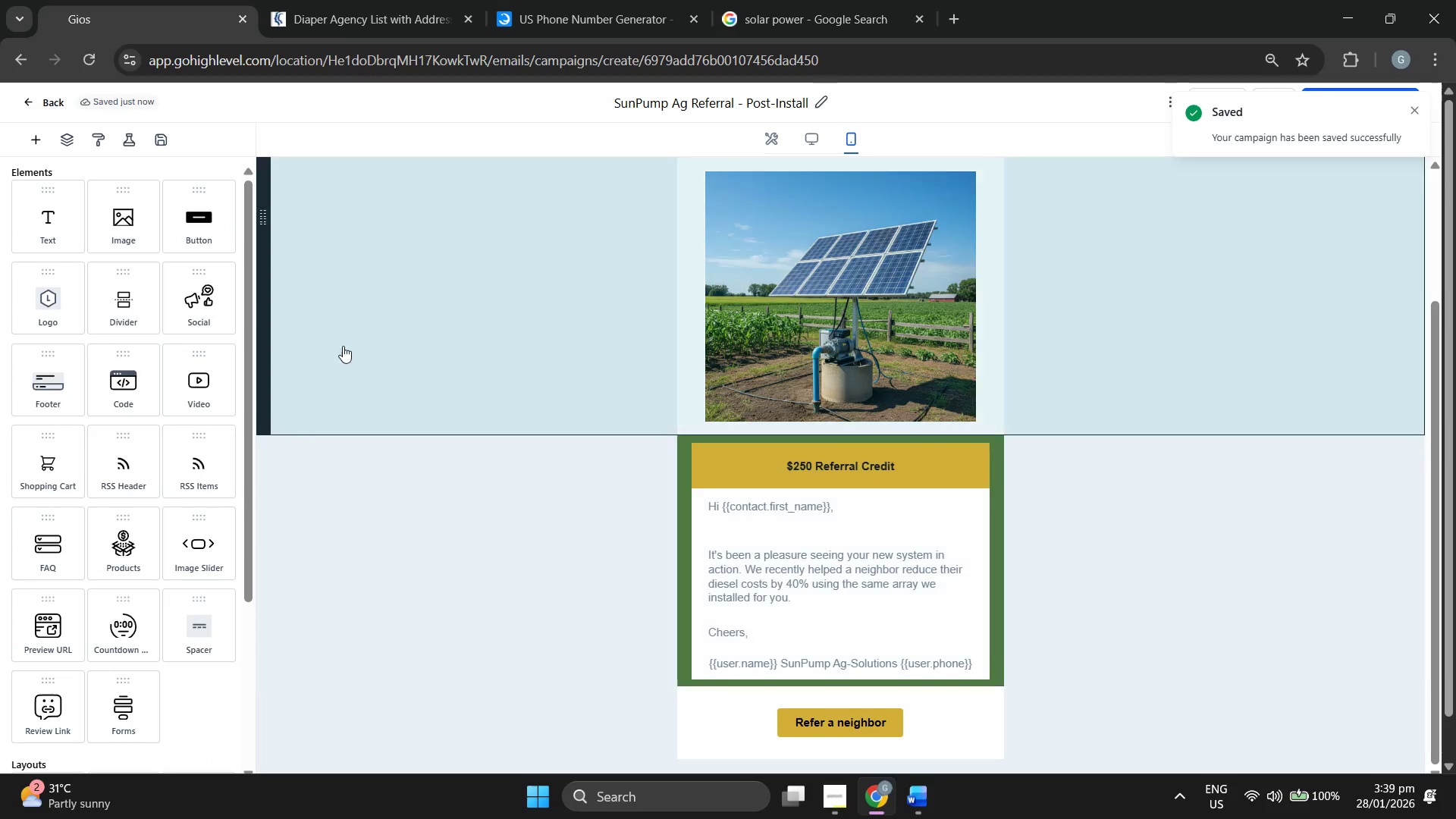 
scroll: coordinate [828, 340], scroll_direction: up, amount: 3.0
 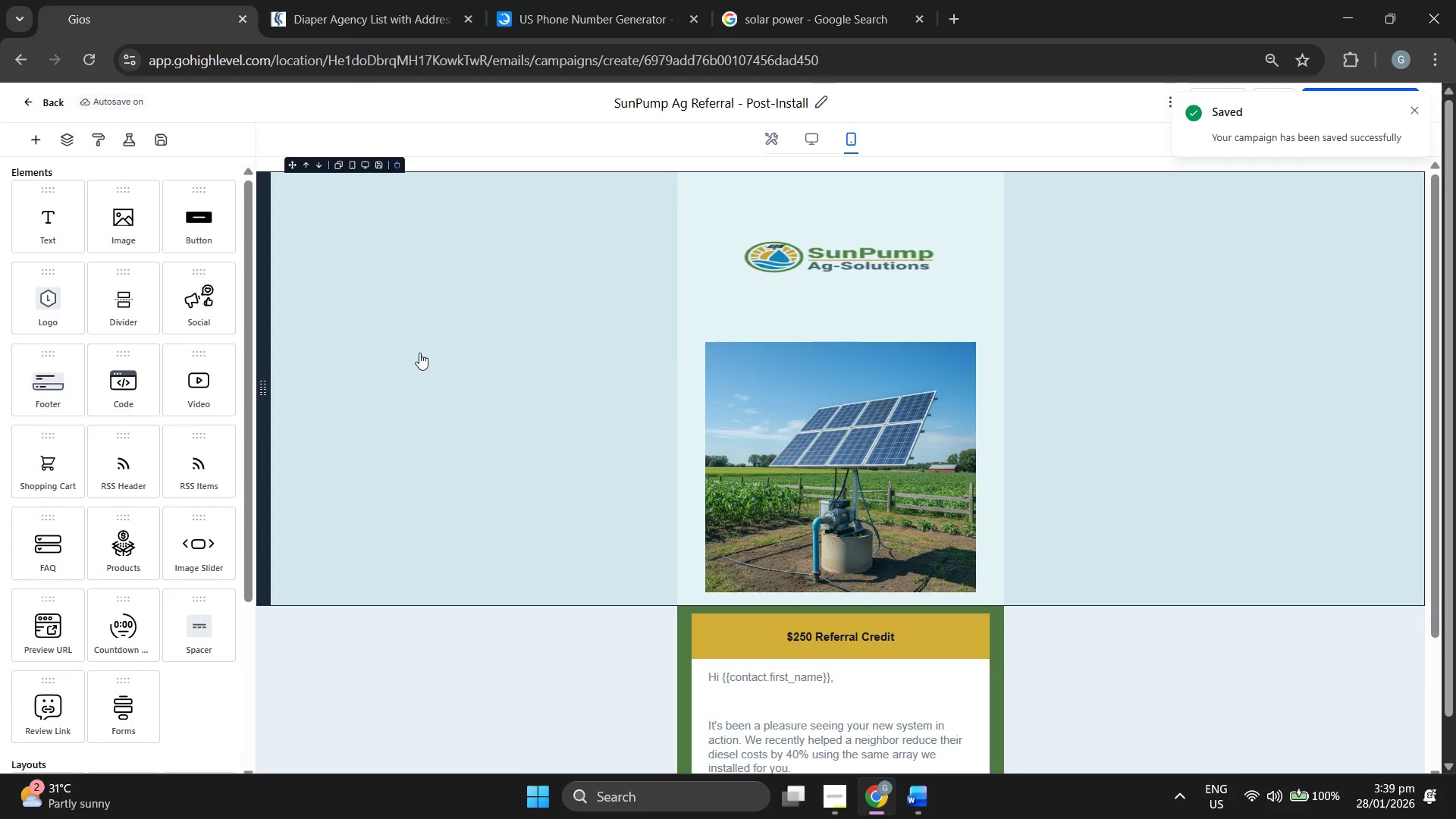 
scroll: coordinate [419, 353], scroll_direction: down, amount: 4.0
 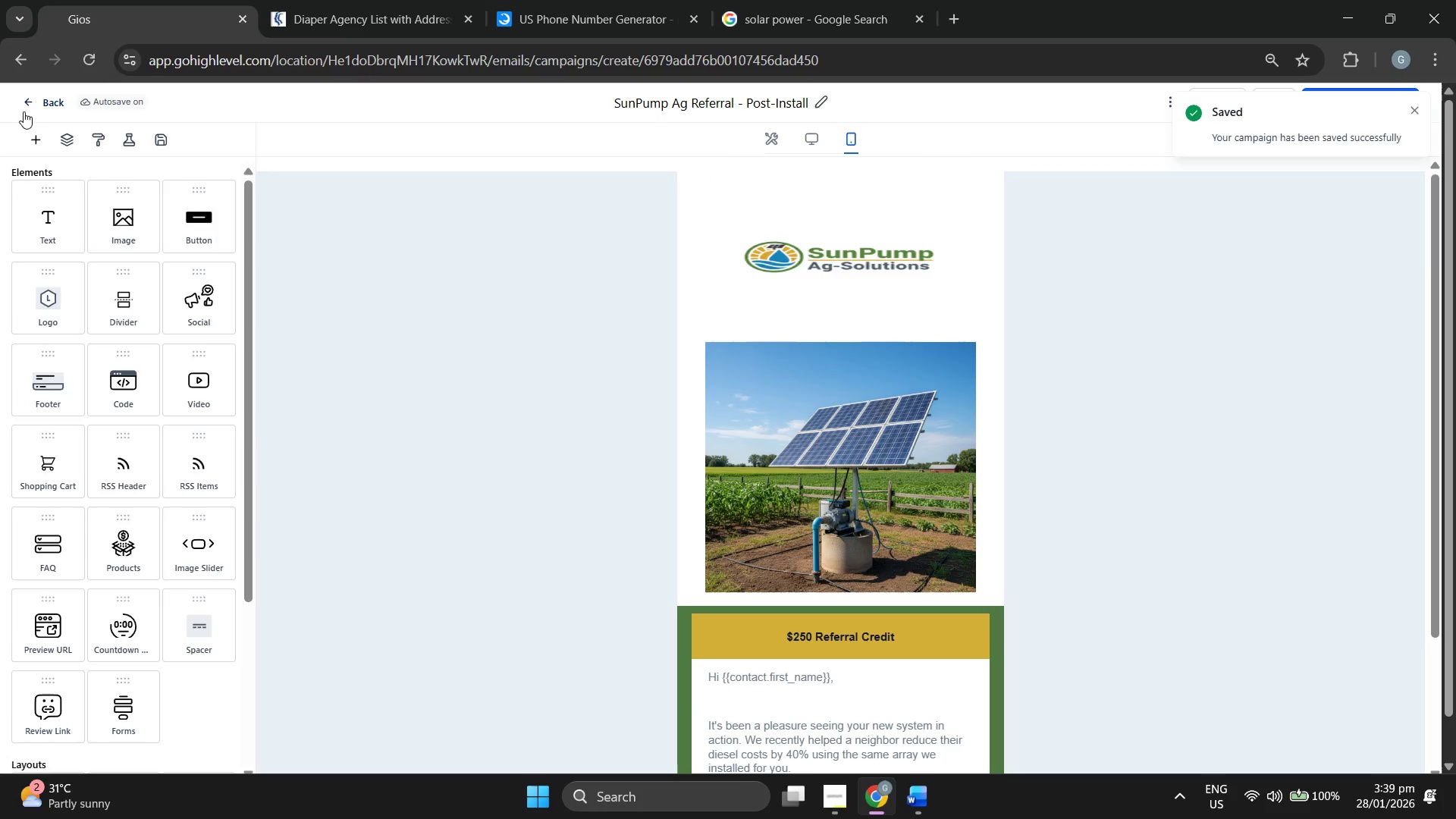 
left_click([42, 99])
 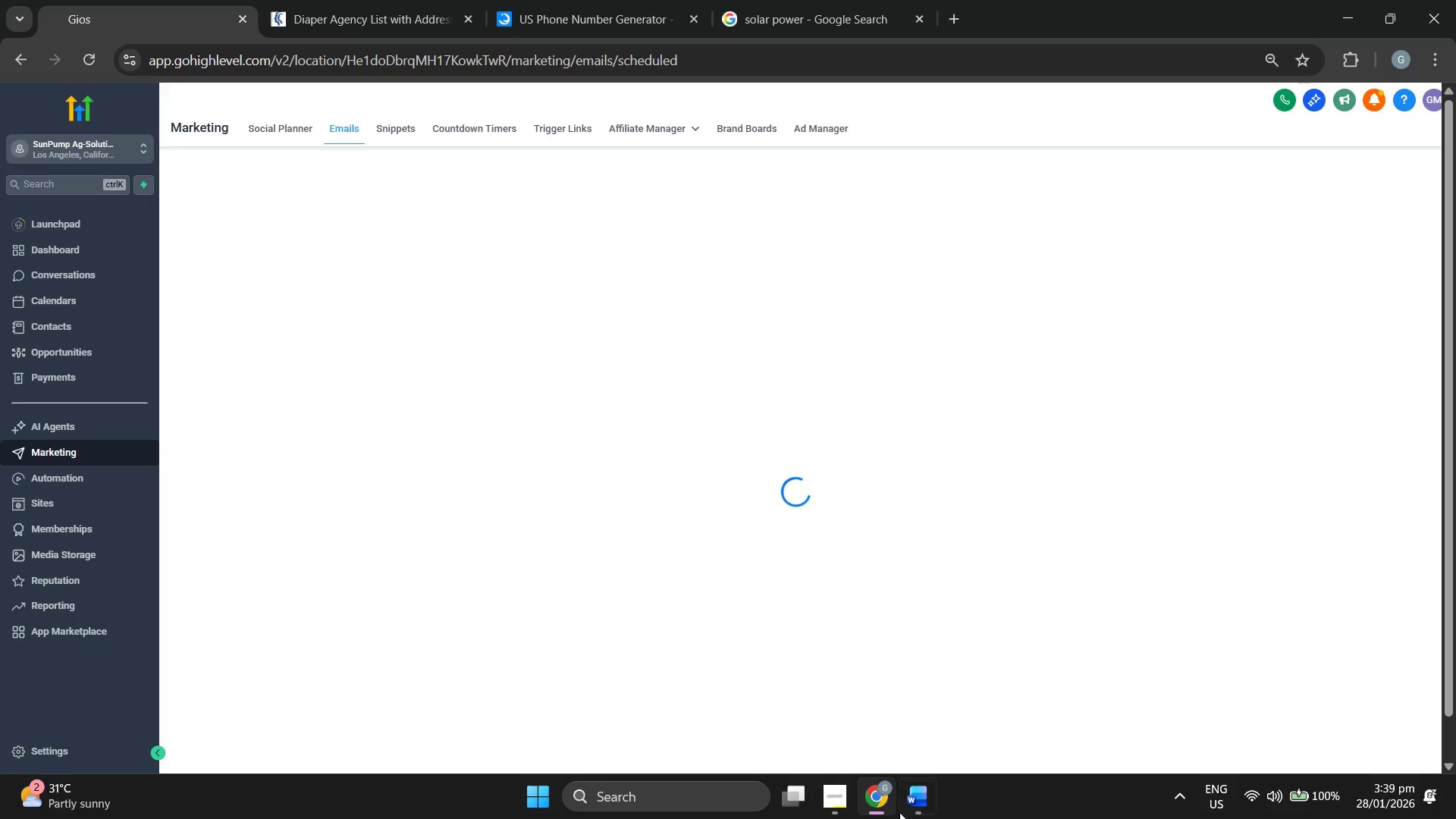 
left_click([931, 799])
 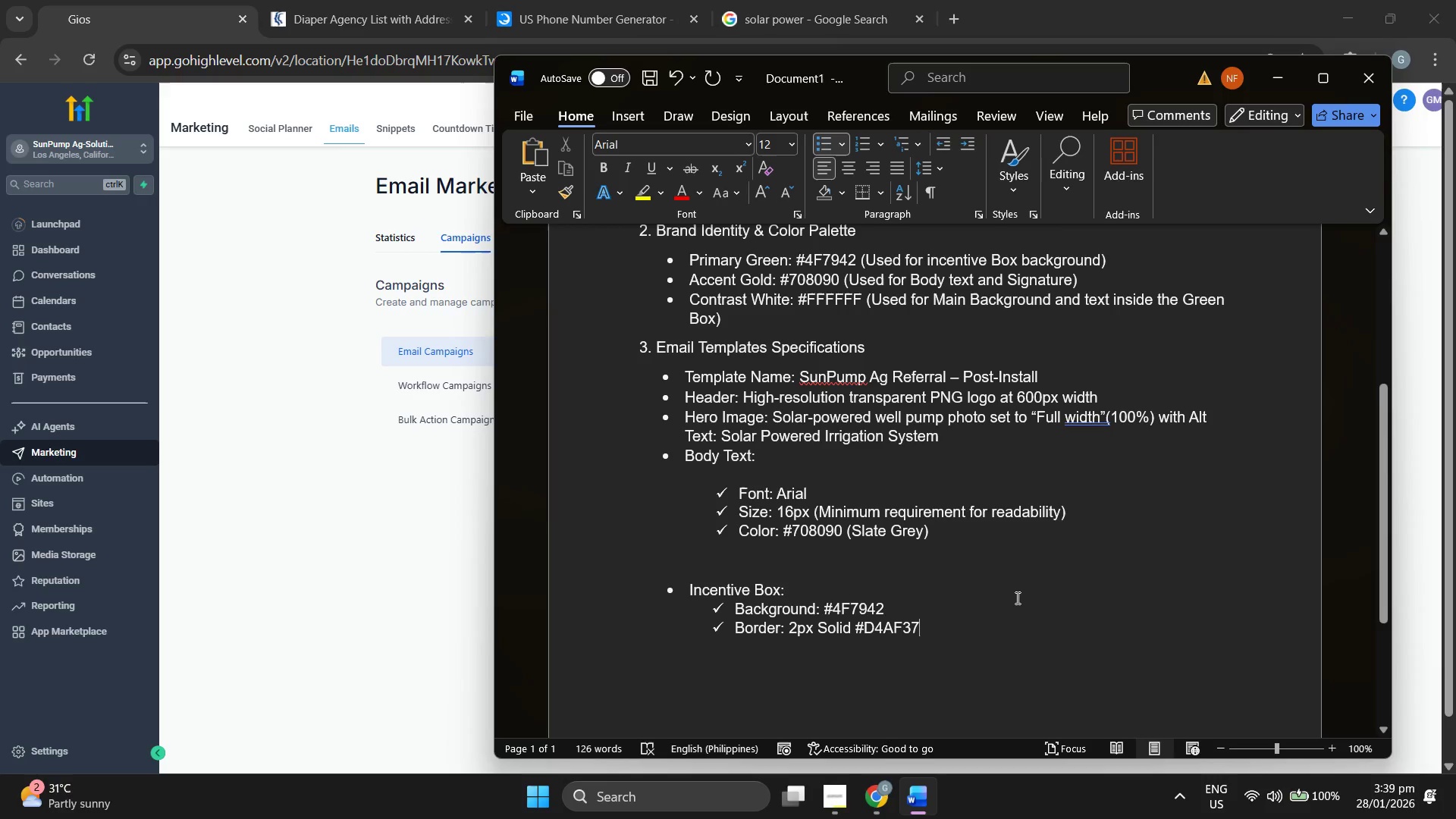 
wait(5.41)
 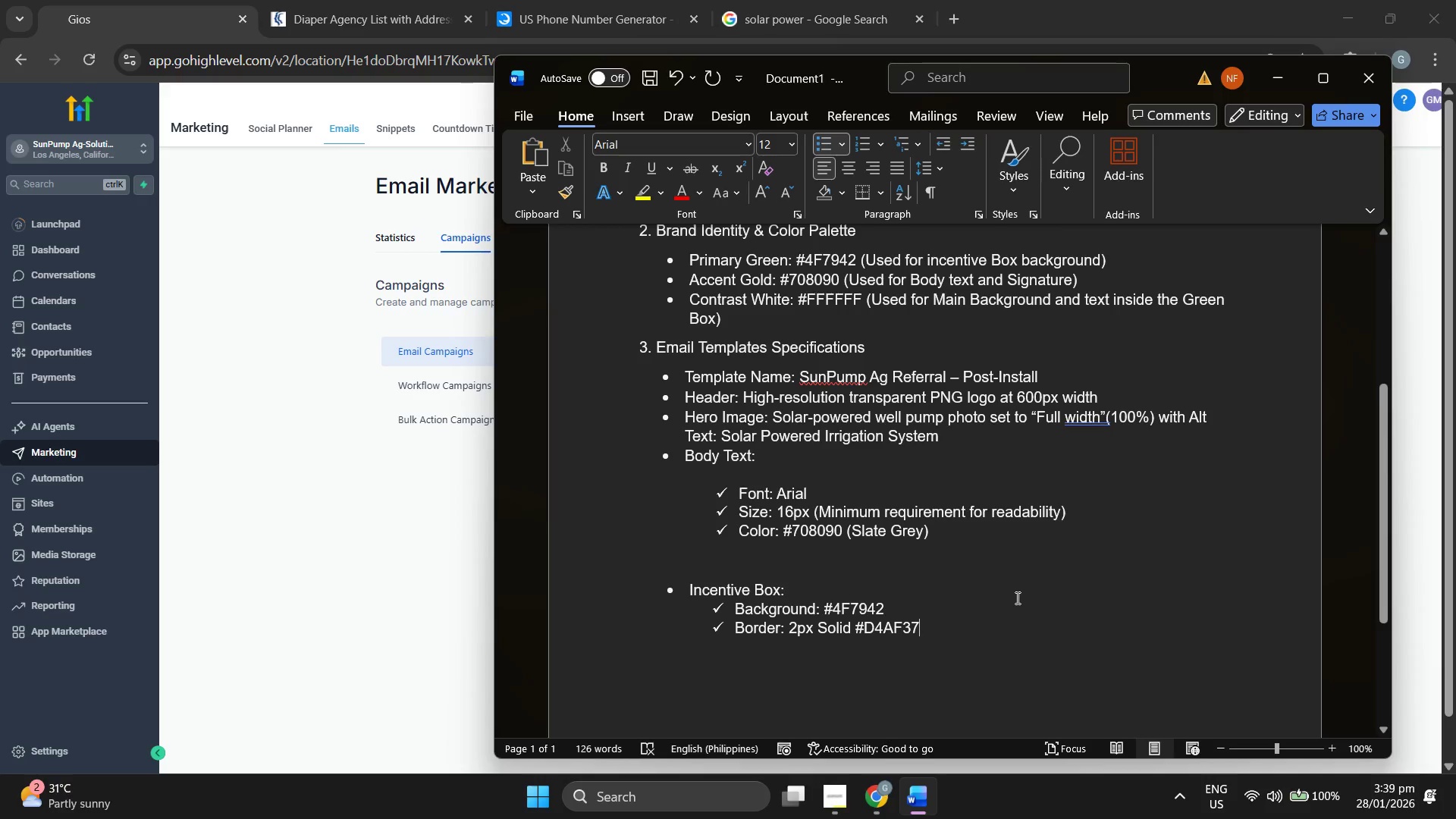 
key(Enter)
 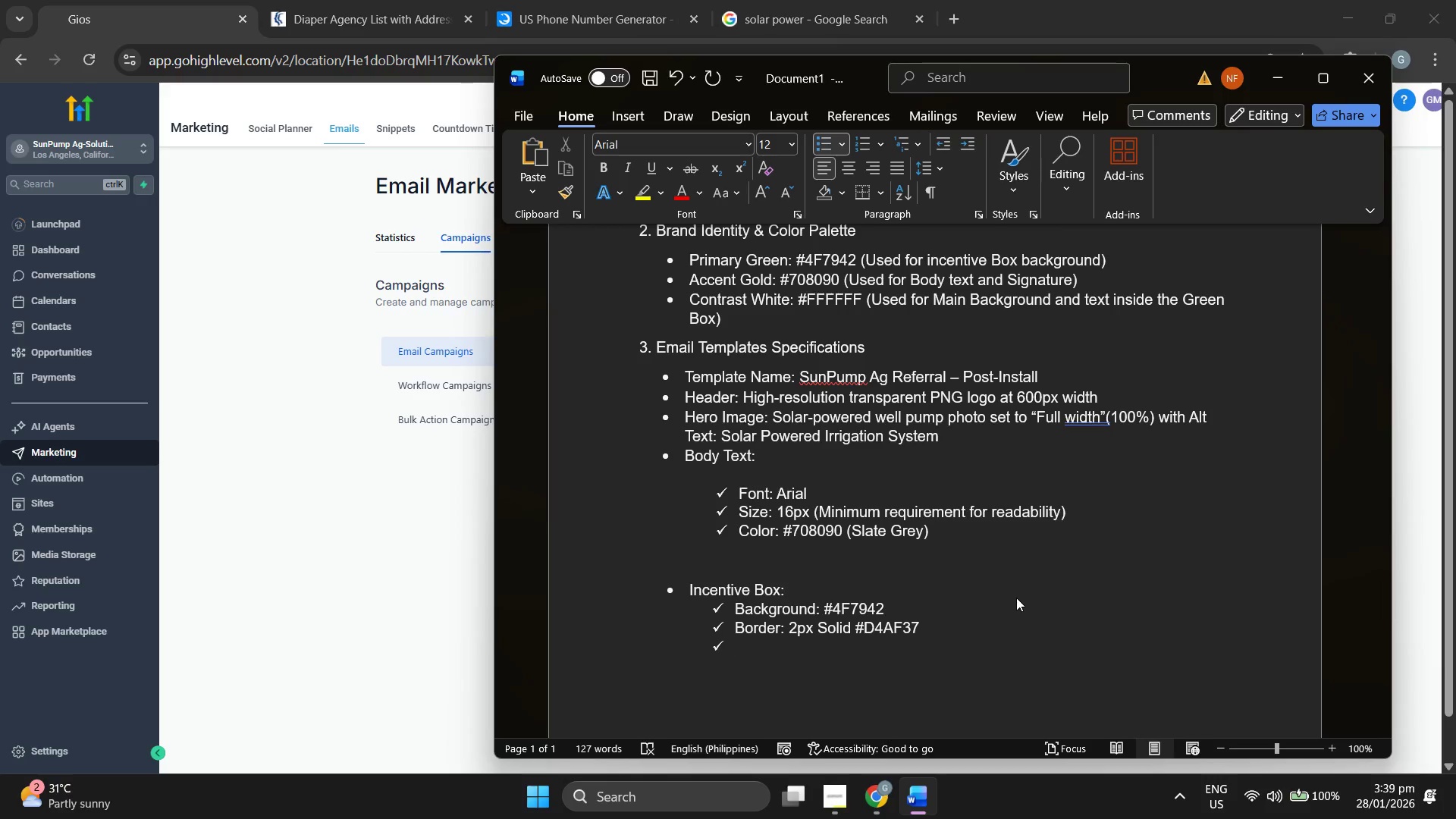 
type(pADD)
key(Backspace)
key(Backspace)
key(Backspace)
key(Backspace)
type(Padding )
key(Backspace)
type(: 2-px)
key(Backspace)
key(Backspace)
key(Backspace)
type(0px for Mobile-responsive p)
key(Backspace)
type(spacing)
 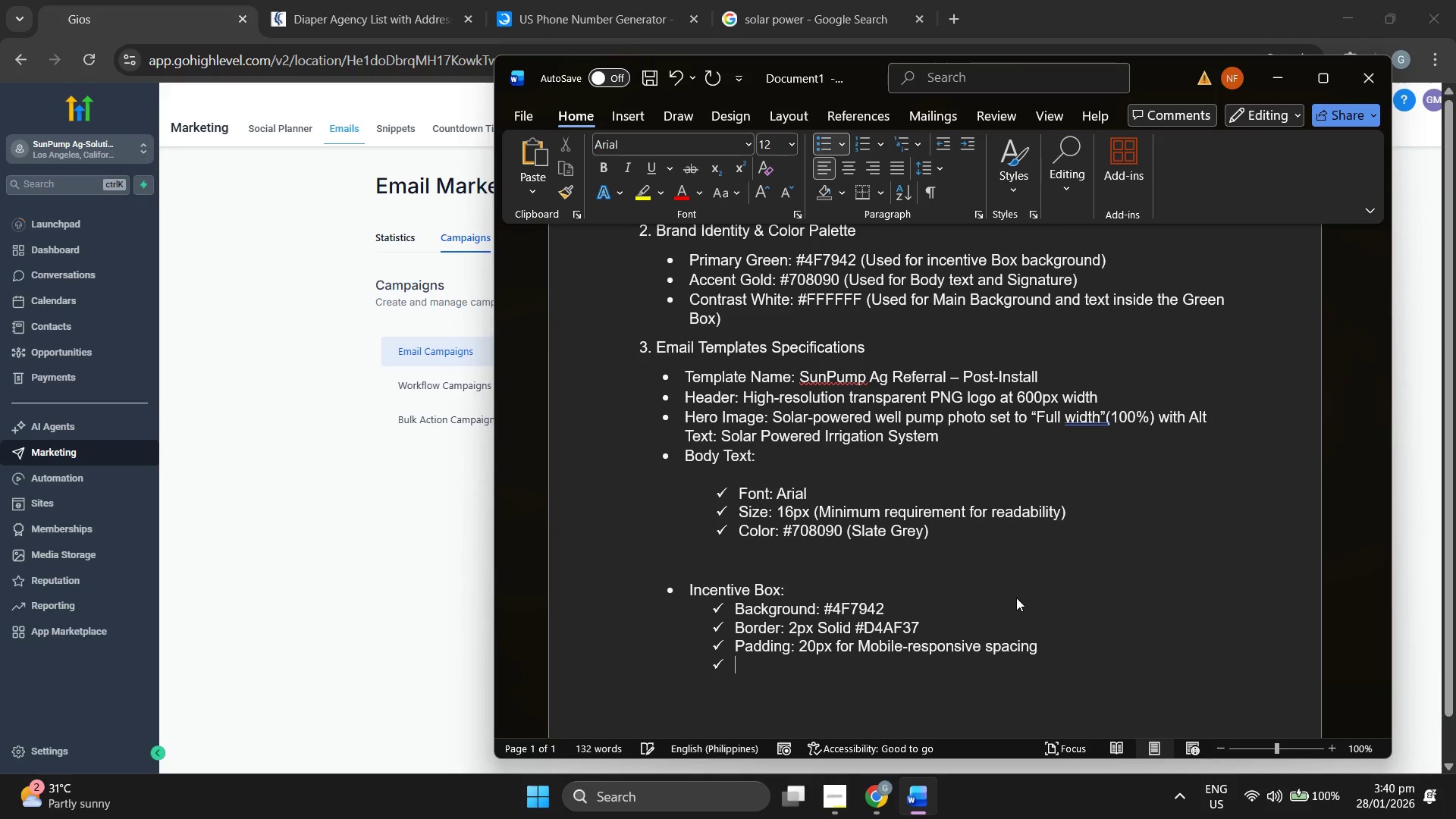 
 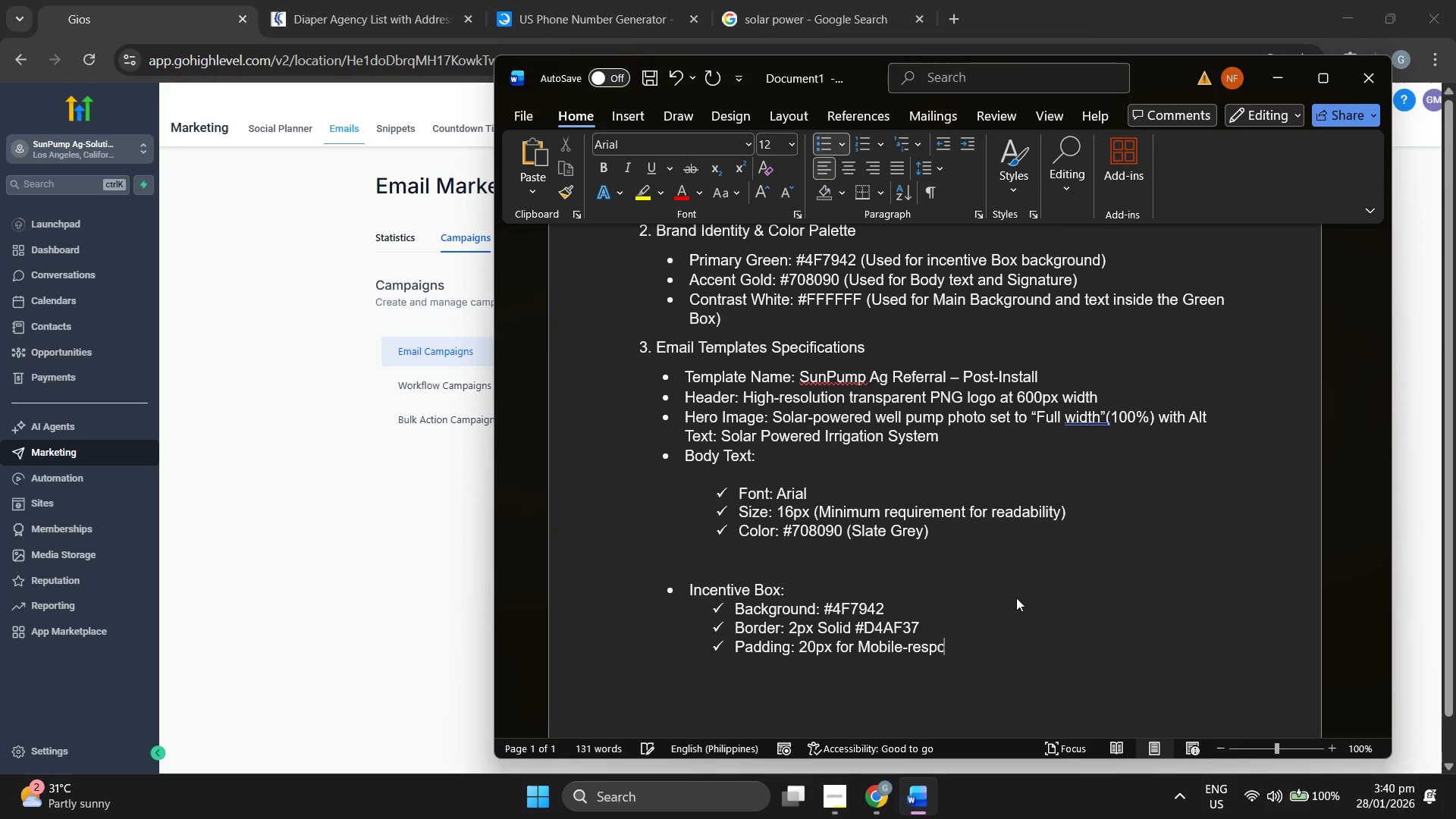 
key(Enter)
 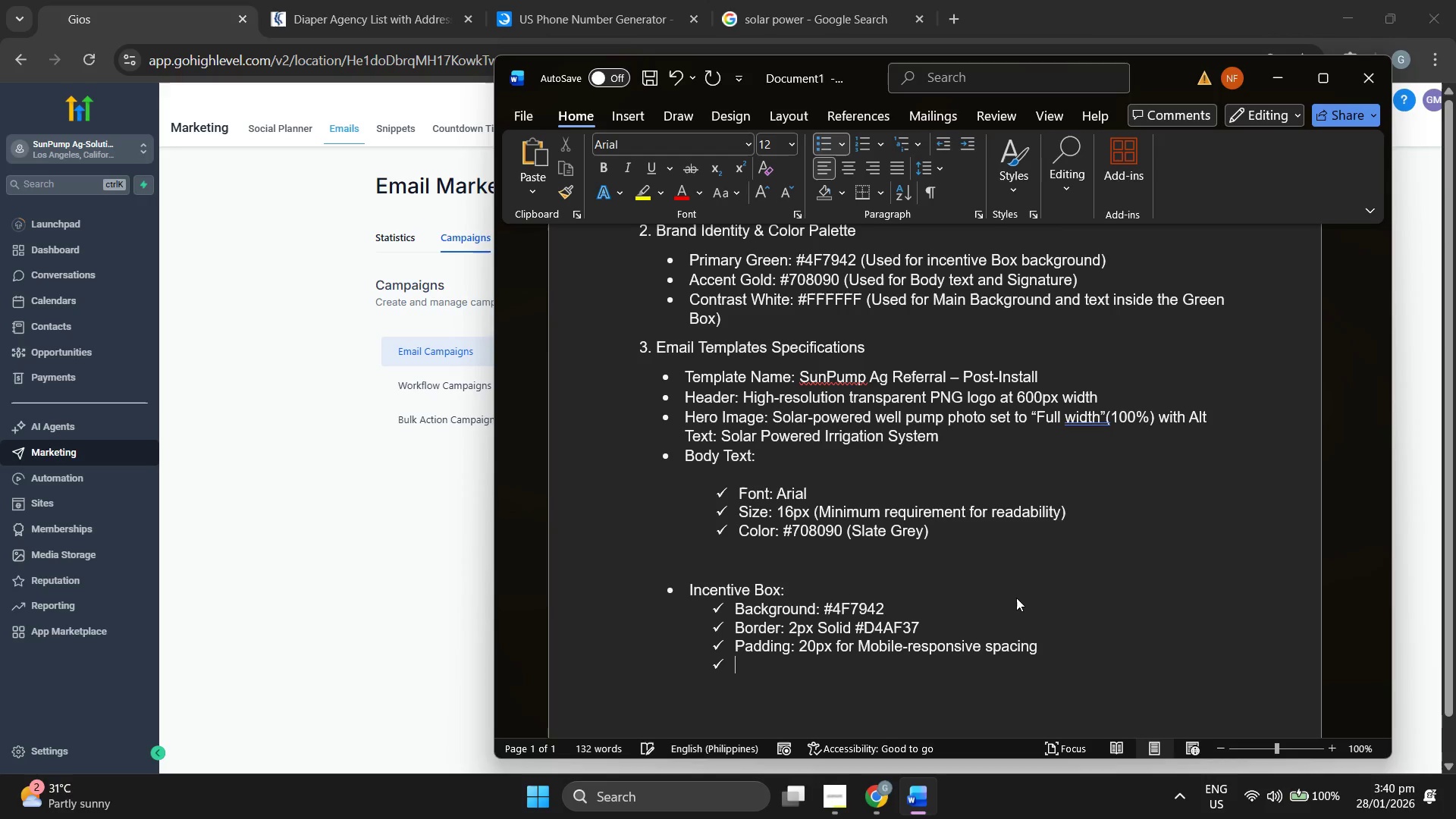 
key(Enter)
 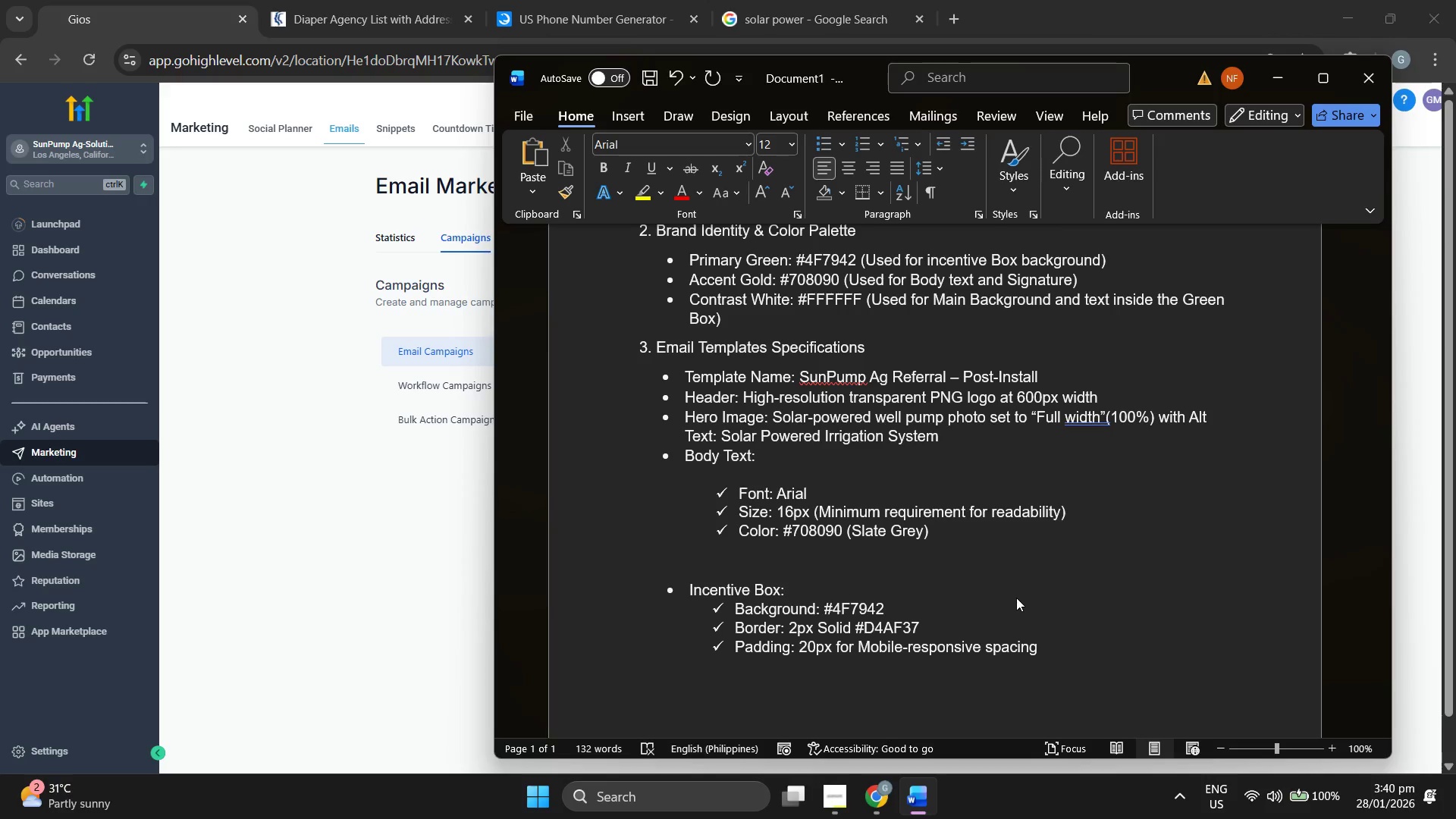 
key(Space)
 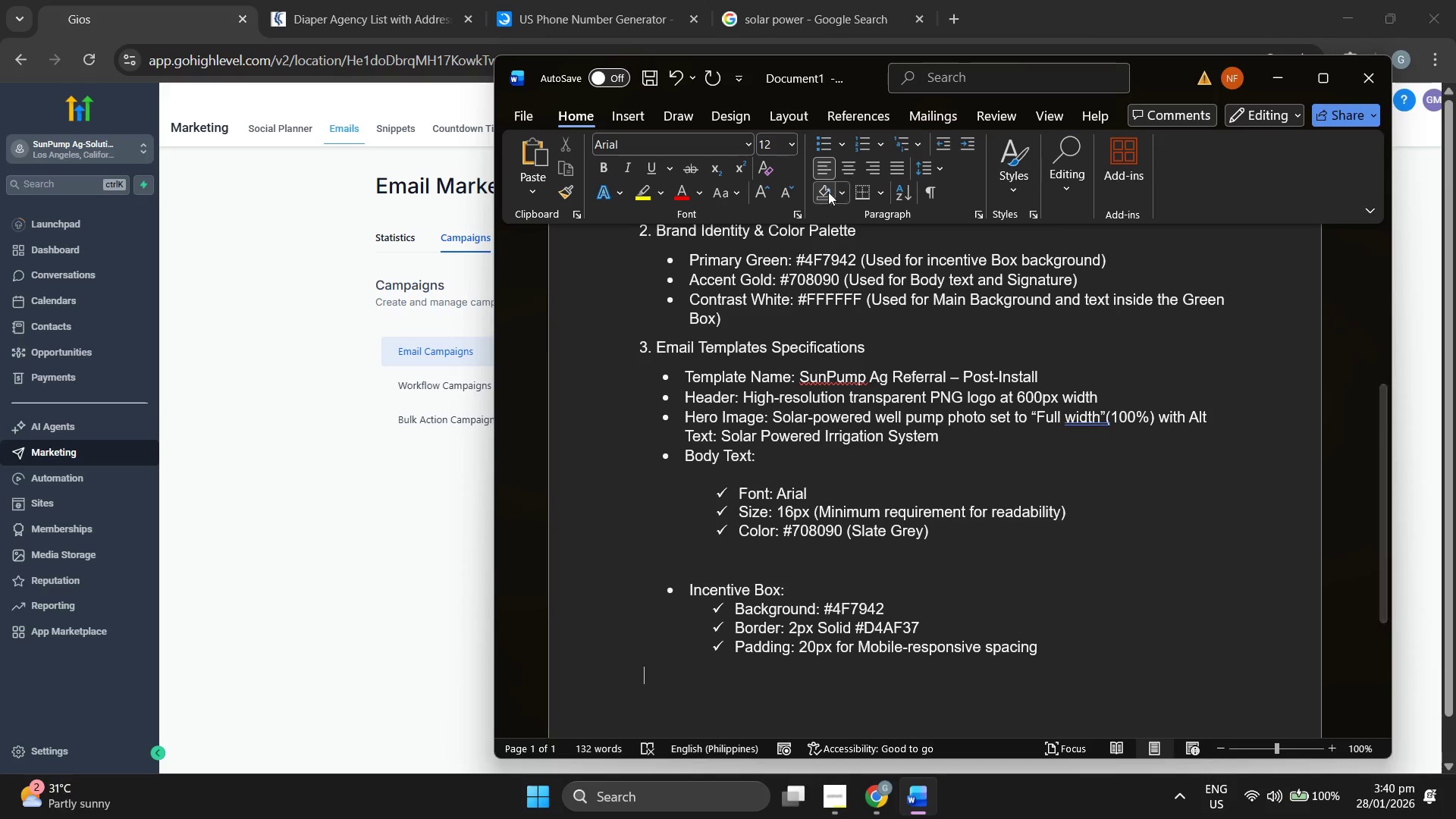 
left_click([820, 152])
 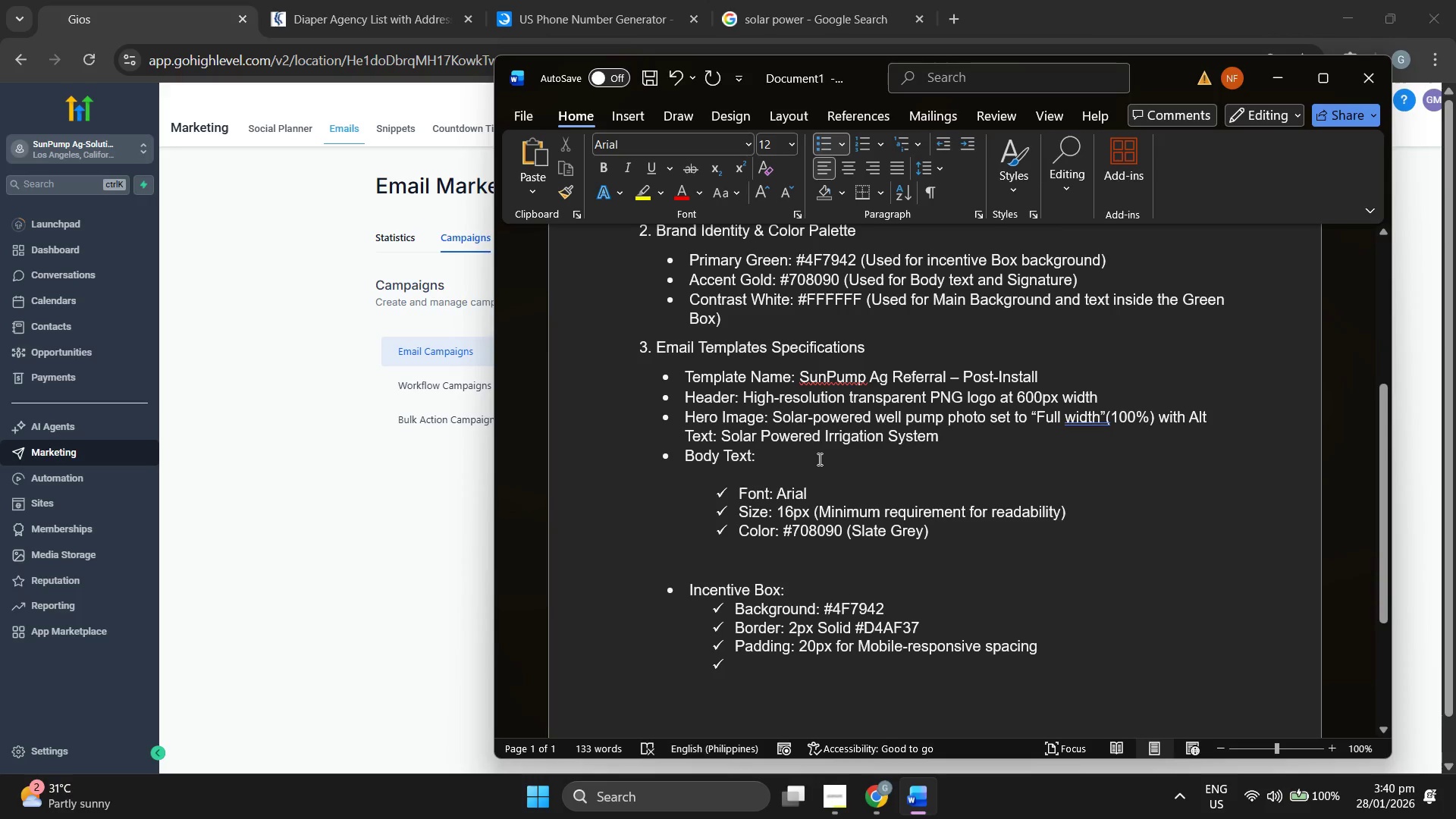 
key(Backspace)
 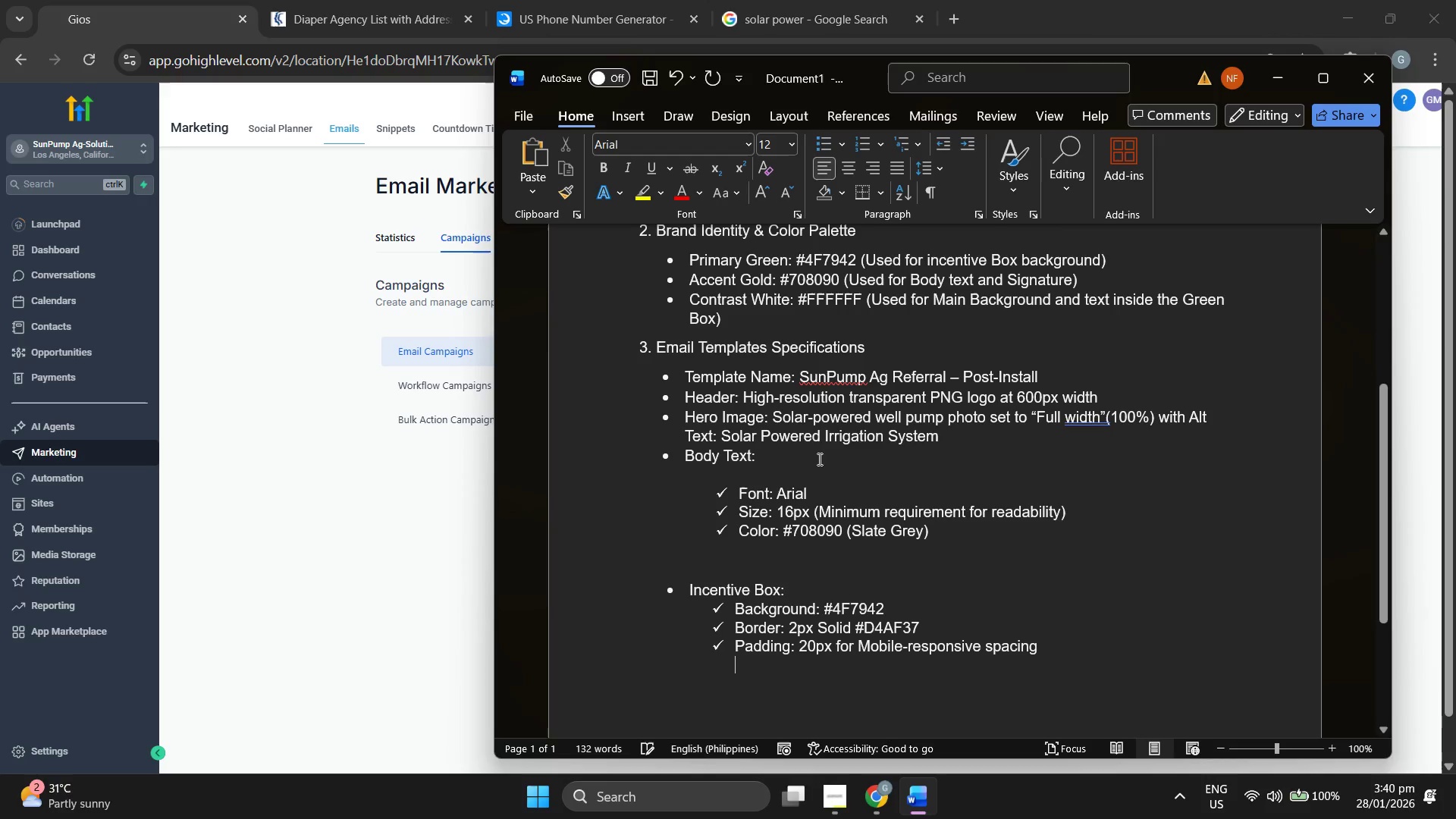 
key(Enter)
 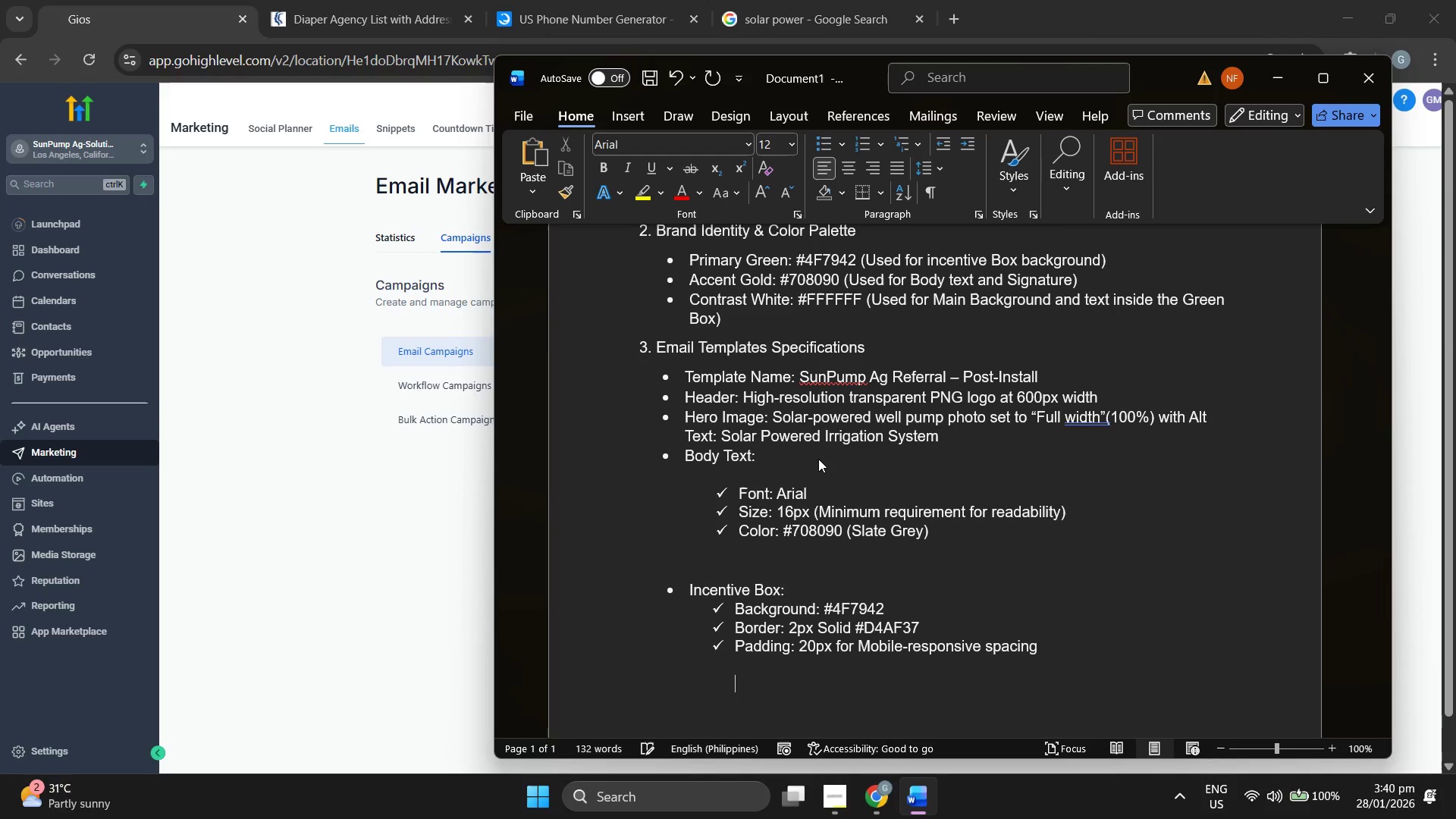 
key(Enter)
 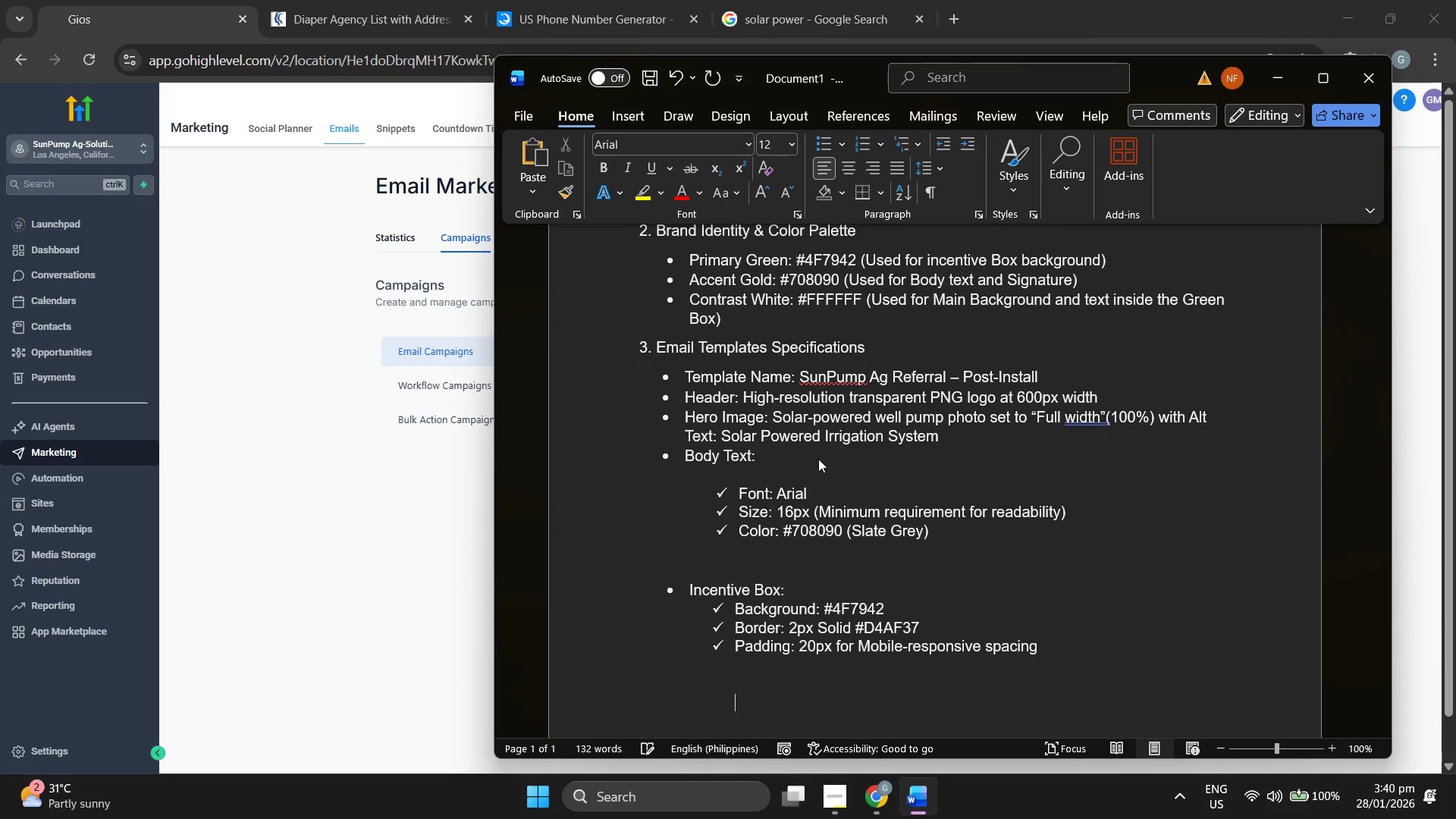 
key(Backspace)
 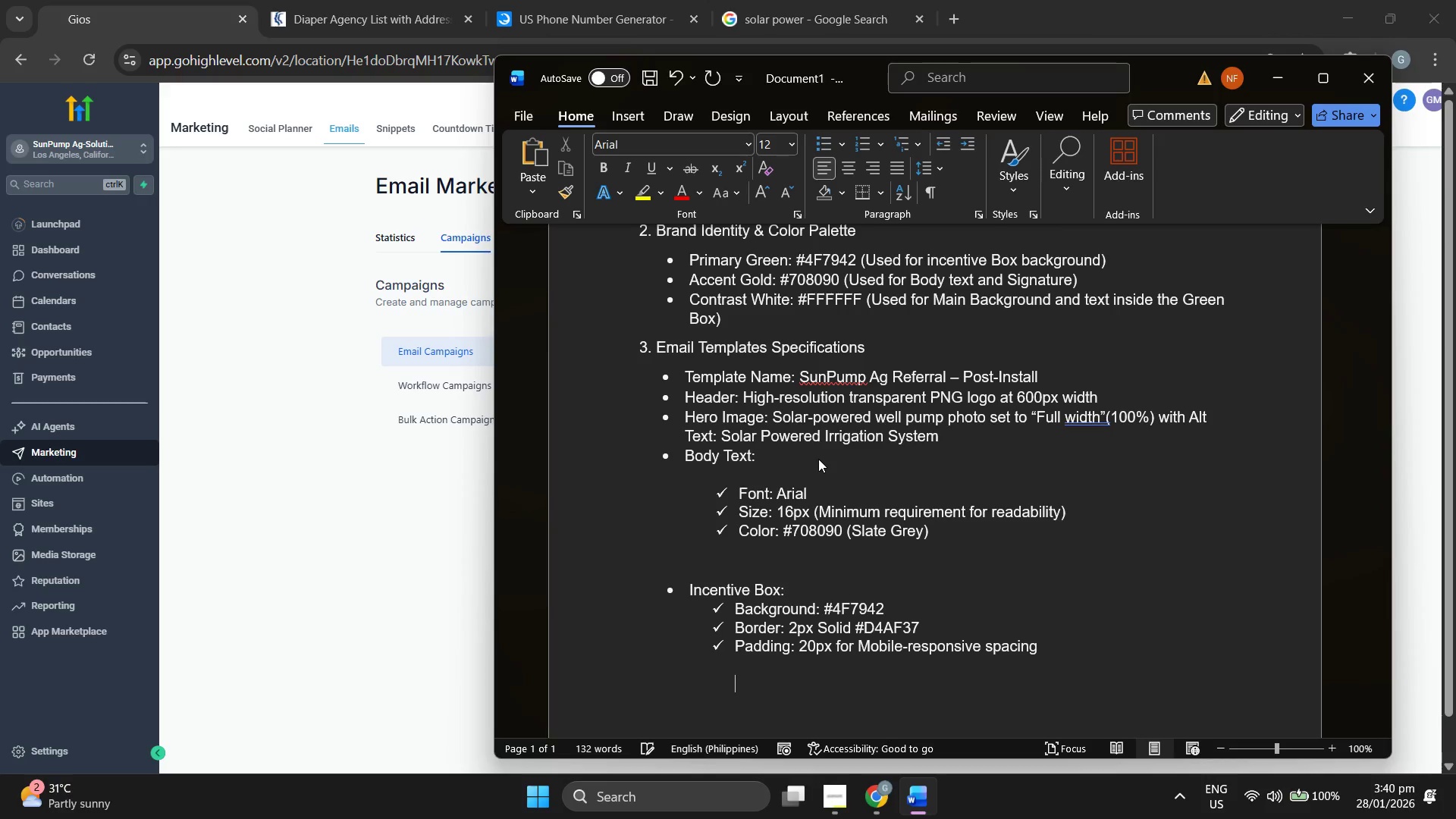 
key(Backspace)
 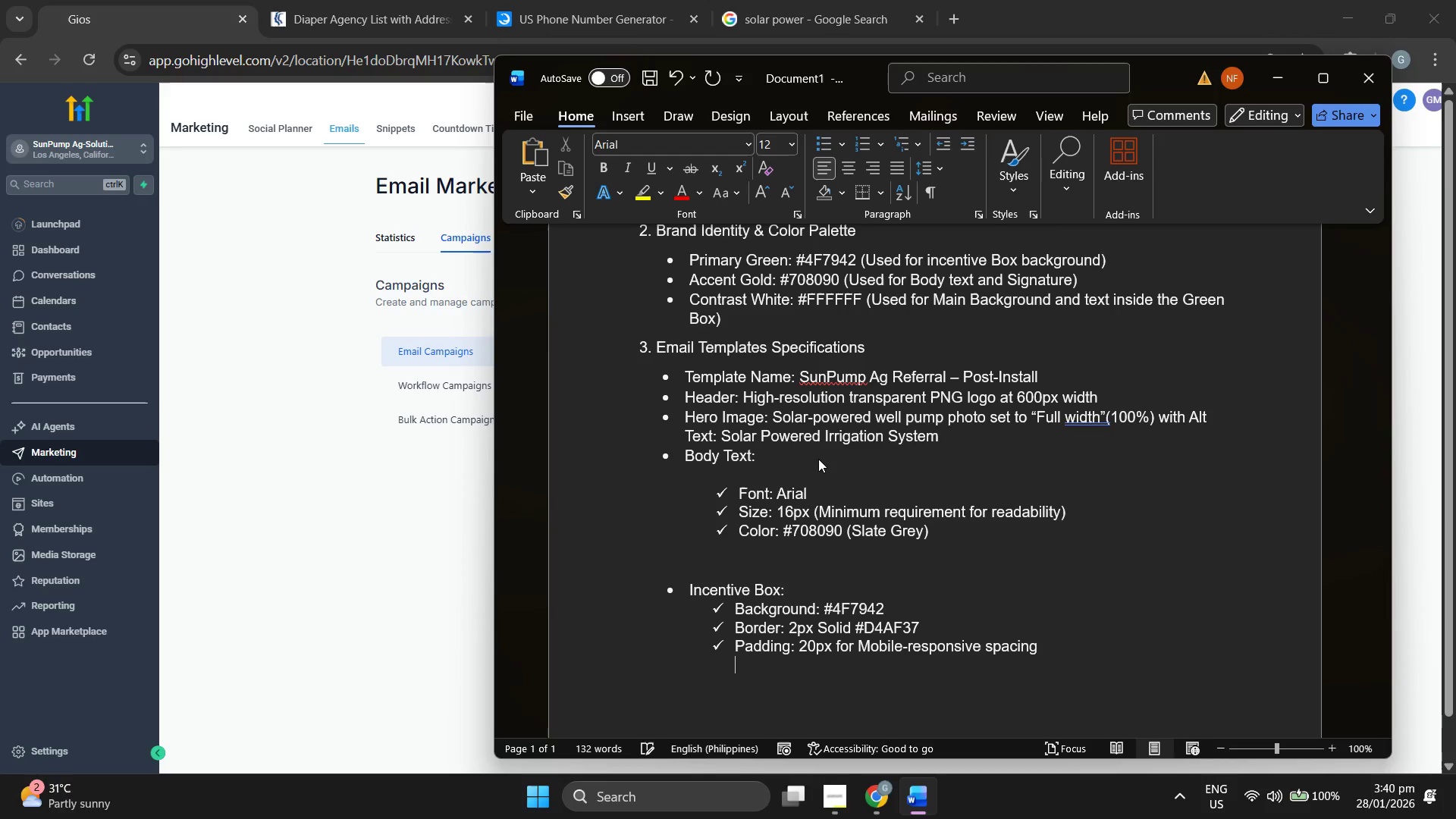 
key(Backspace)
 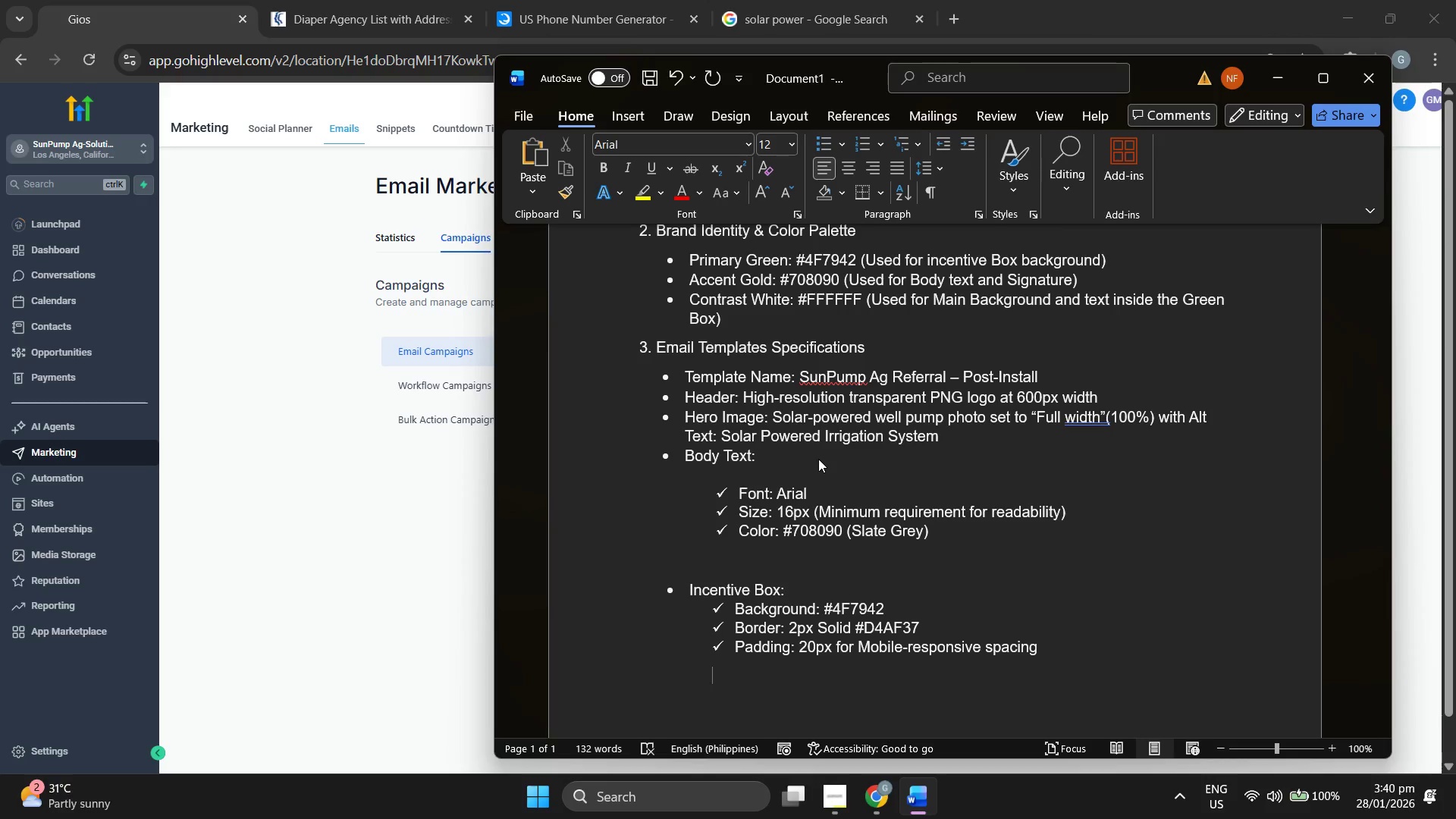 
key(Backspace)
 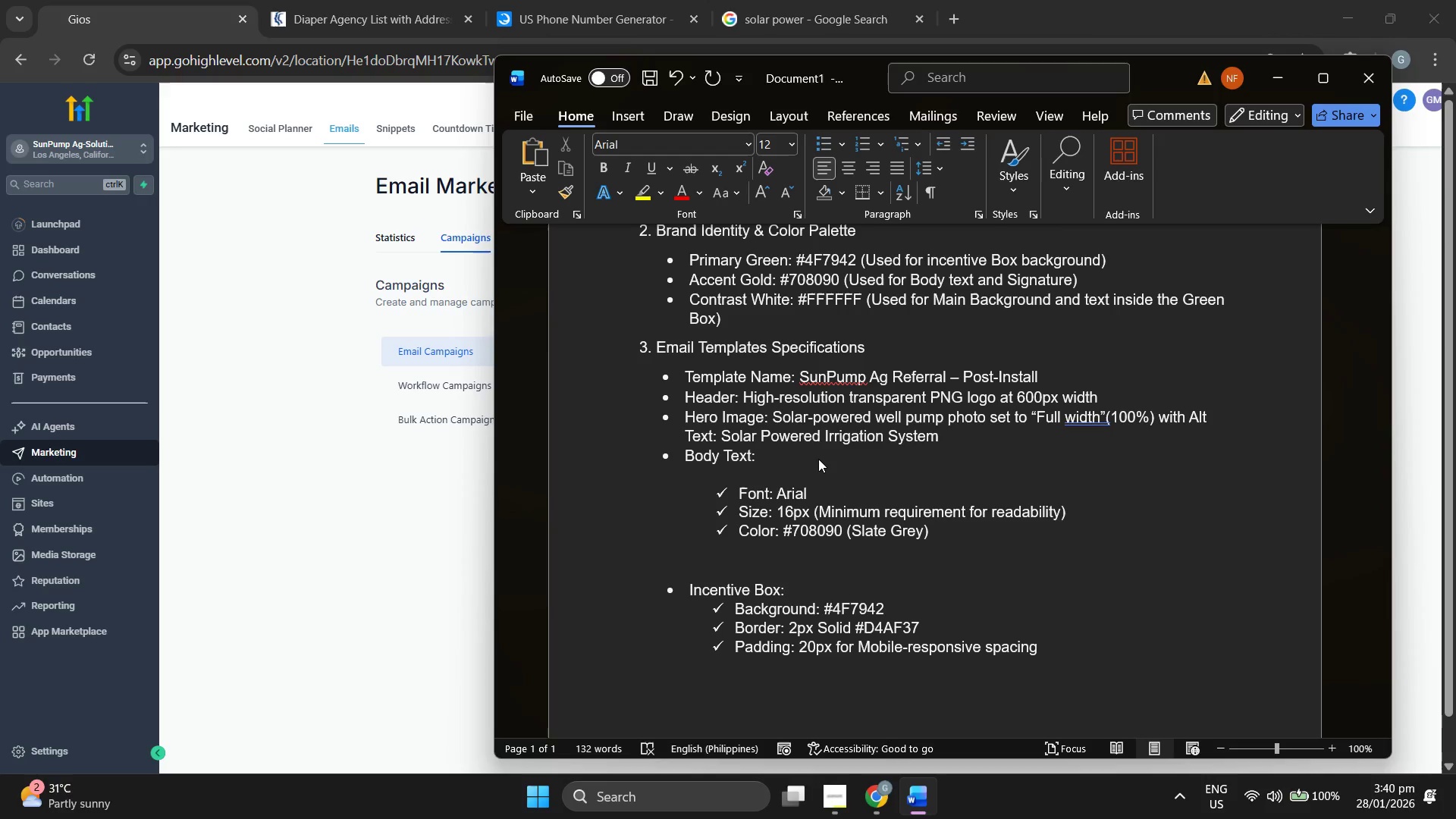 
key(Enter)
 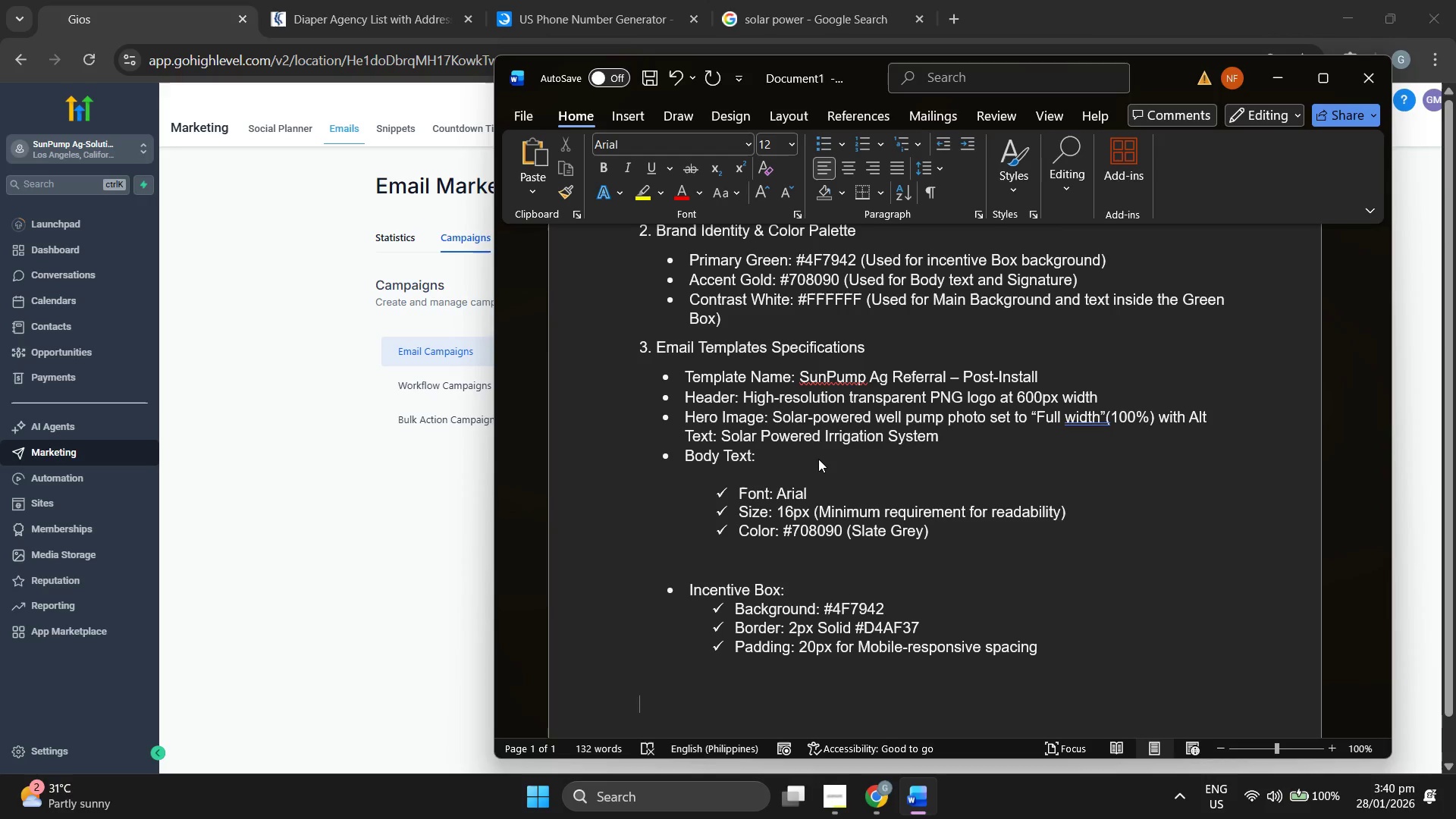 
type(  4. Call to Action (CTA)
key(Backspace)
key(Backspace)
type(TA) & ta)
key(Backspace)
key(Backspace)
type(tR)
key(Backspace)
key(Backspace)
type(TR)
key(Backspace)
type(raclomg)
 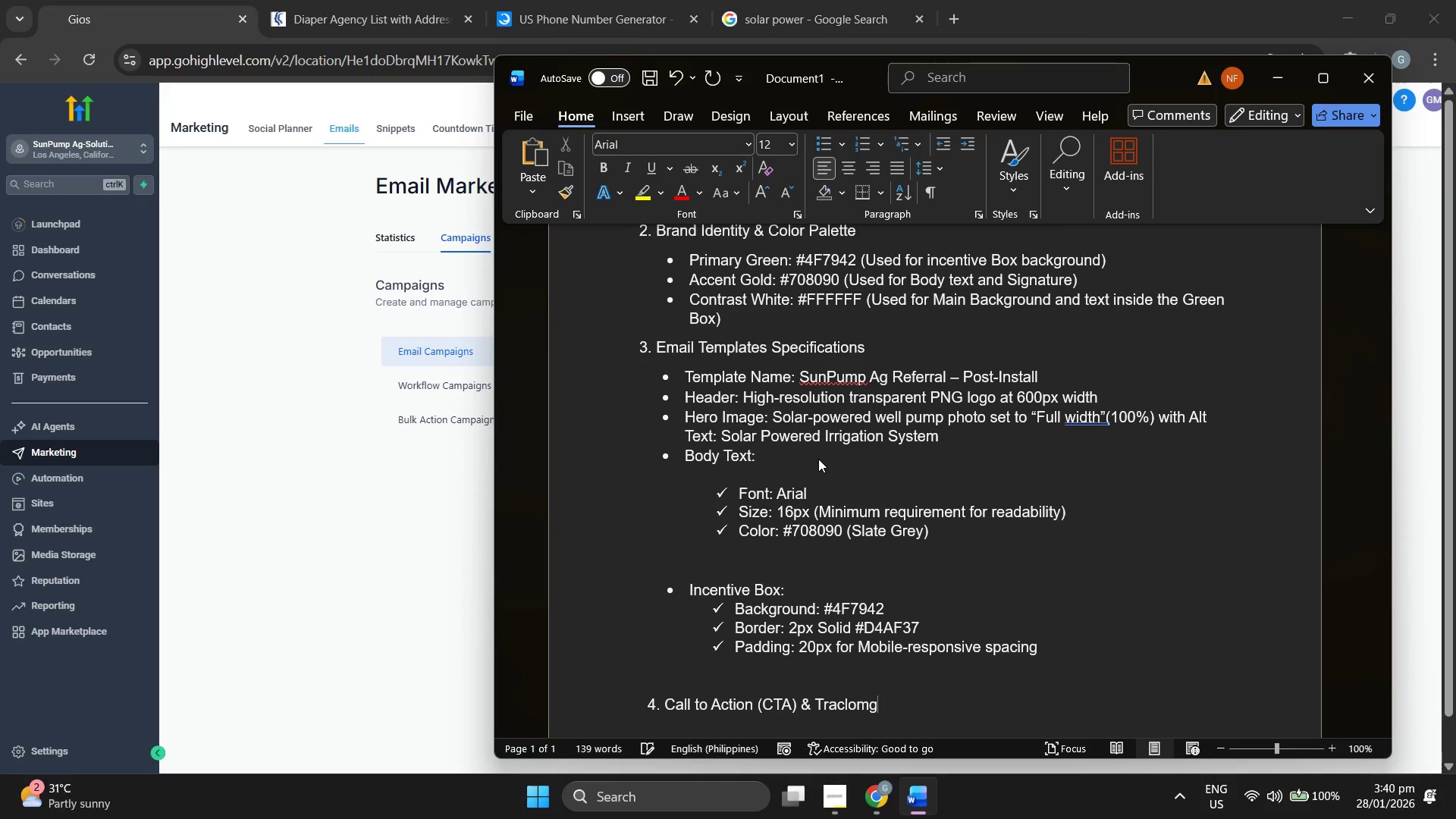 
key(Enter)
 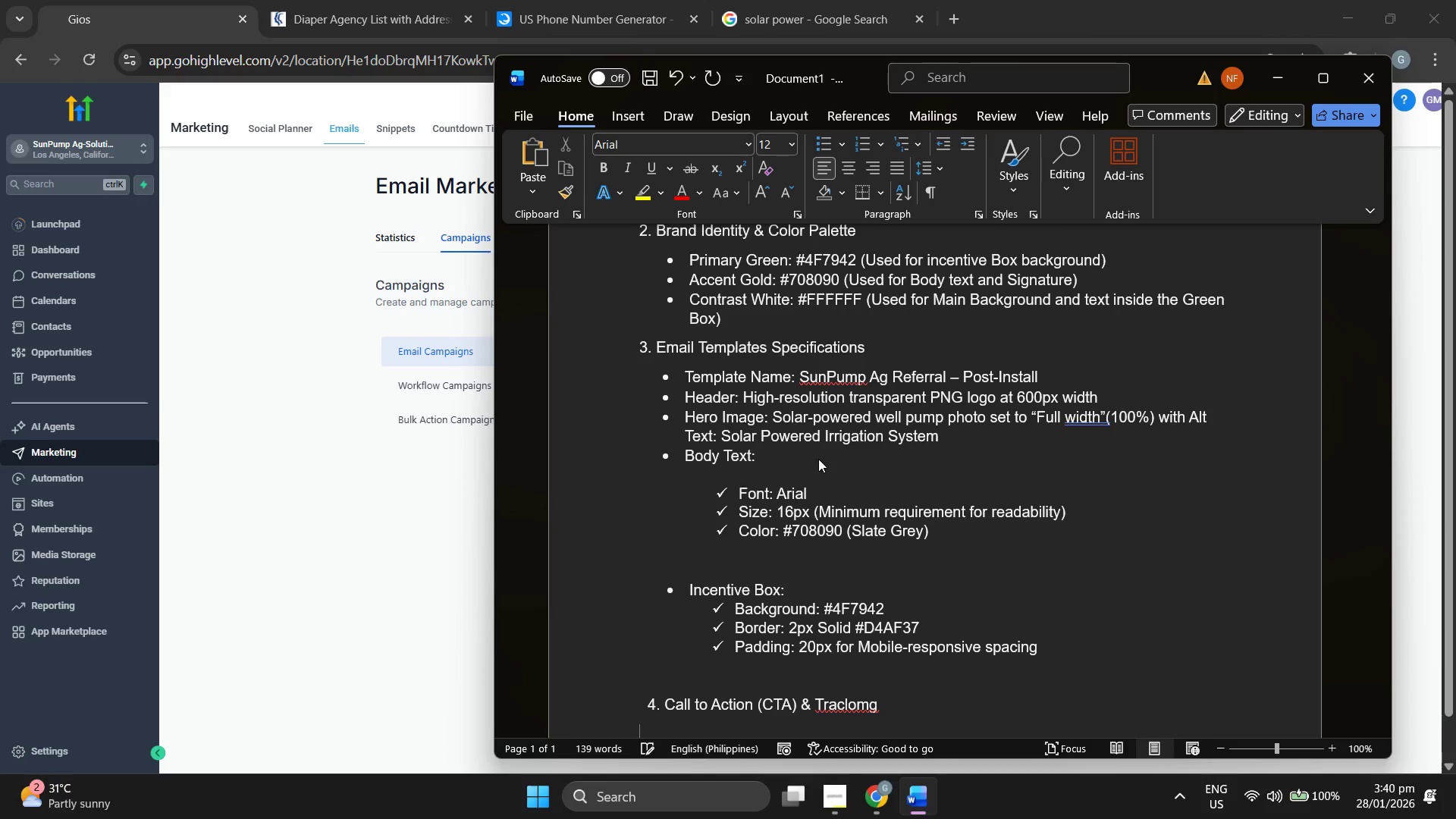 
key(Space)
 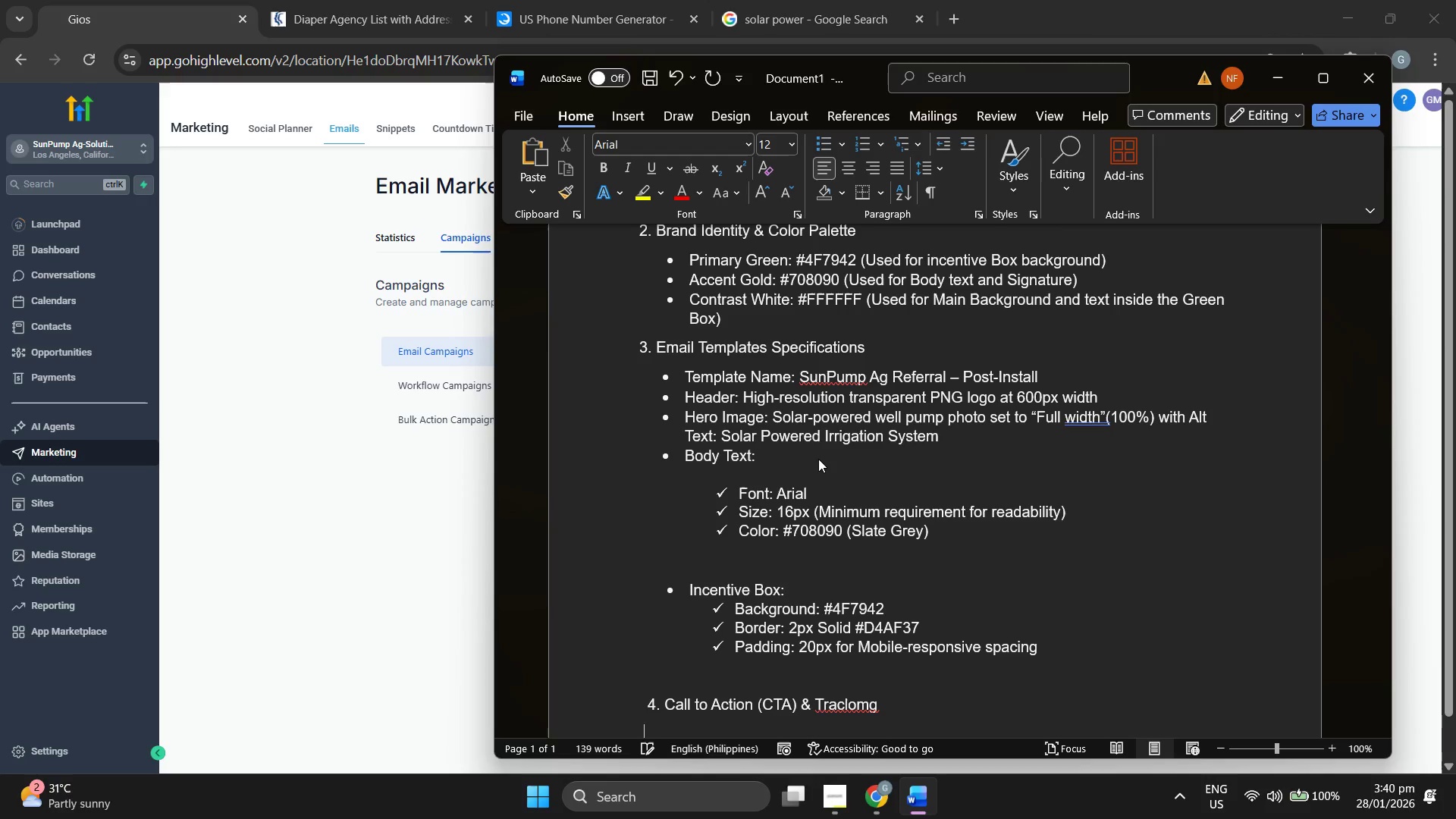 
key(Space)
 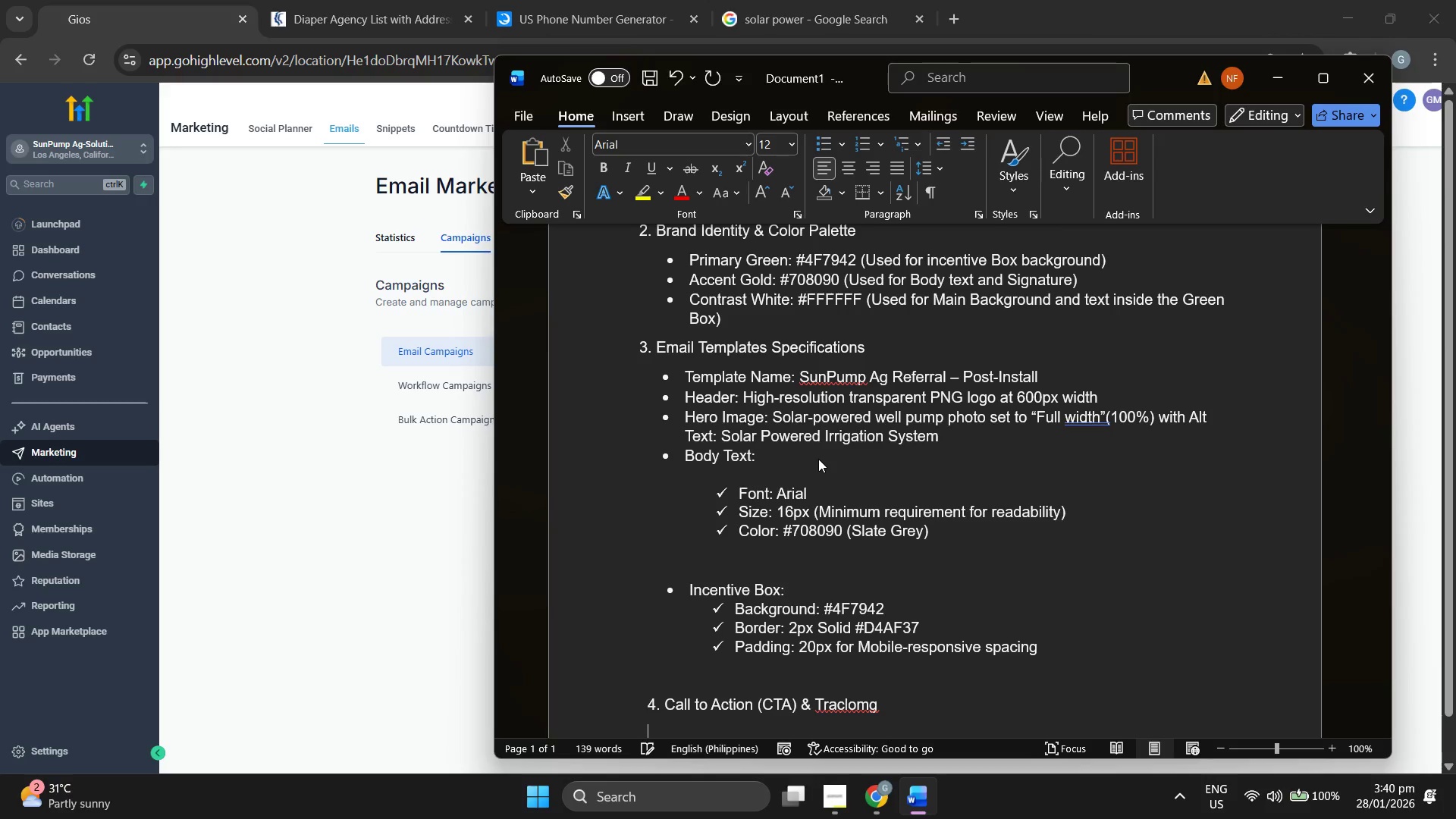 
key(Space)
 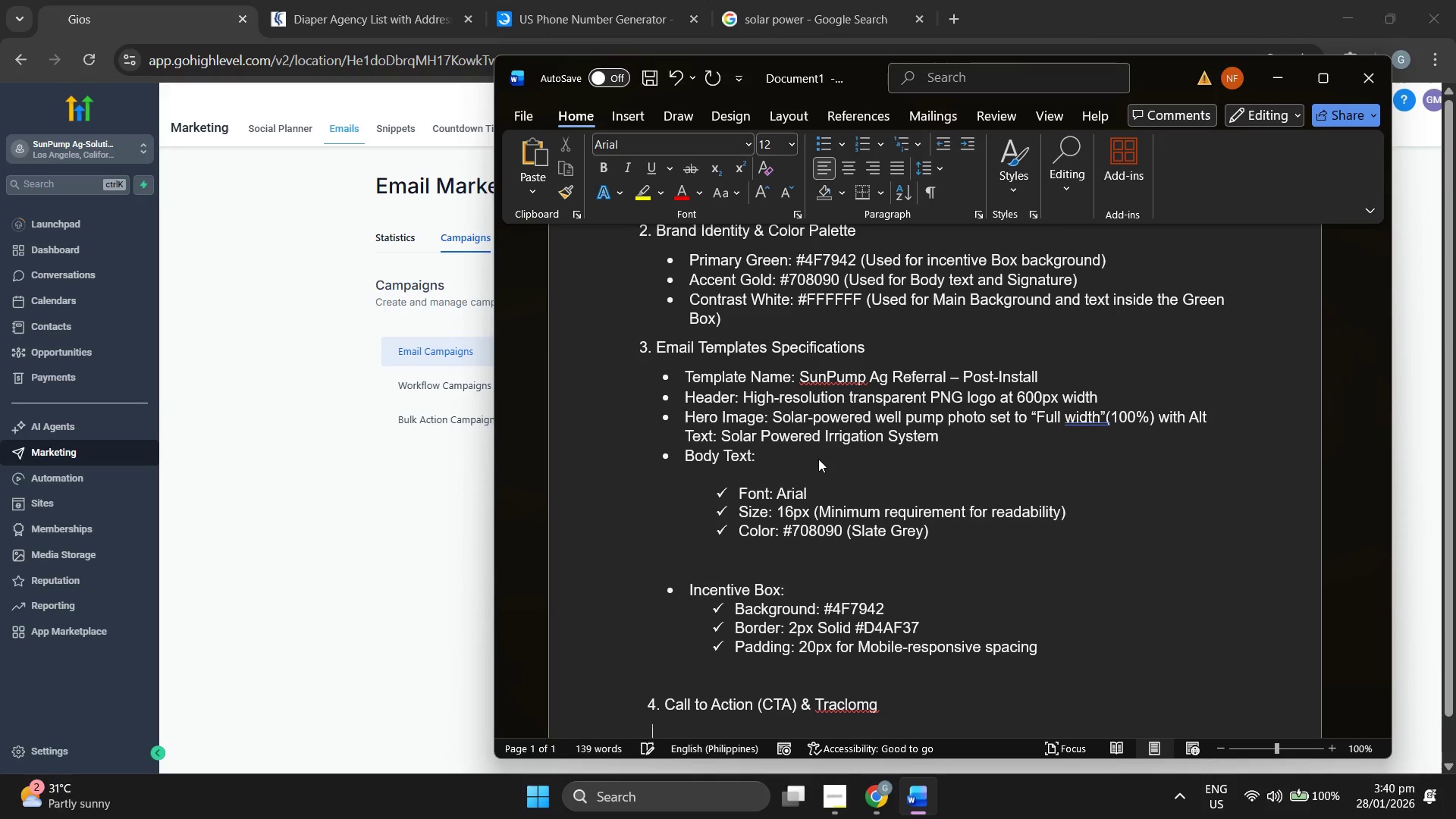 
key(Space)
 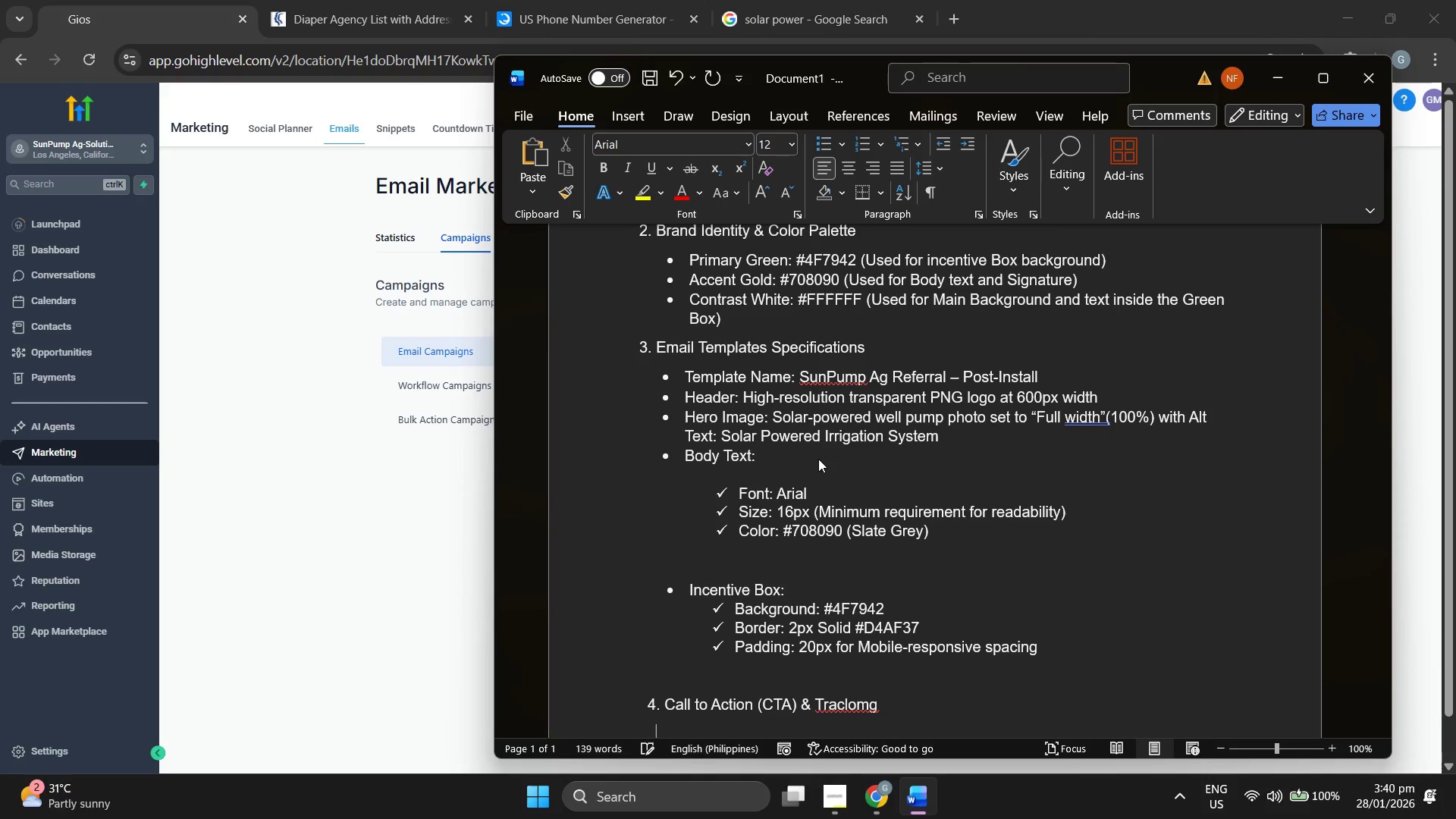 
key(Space)
 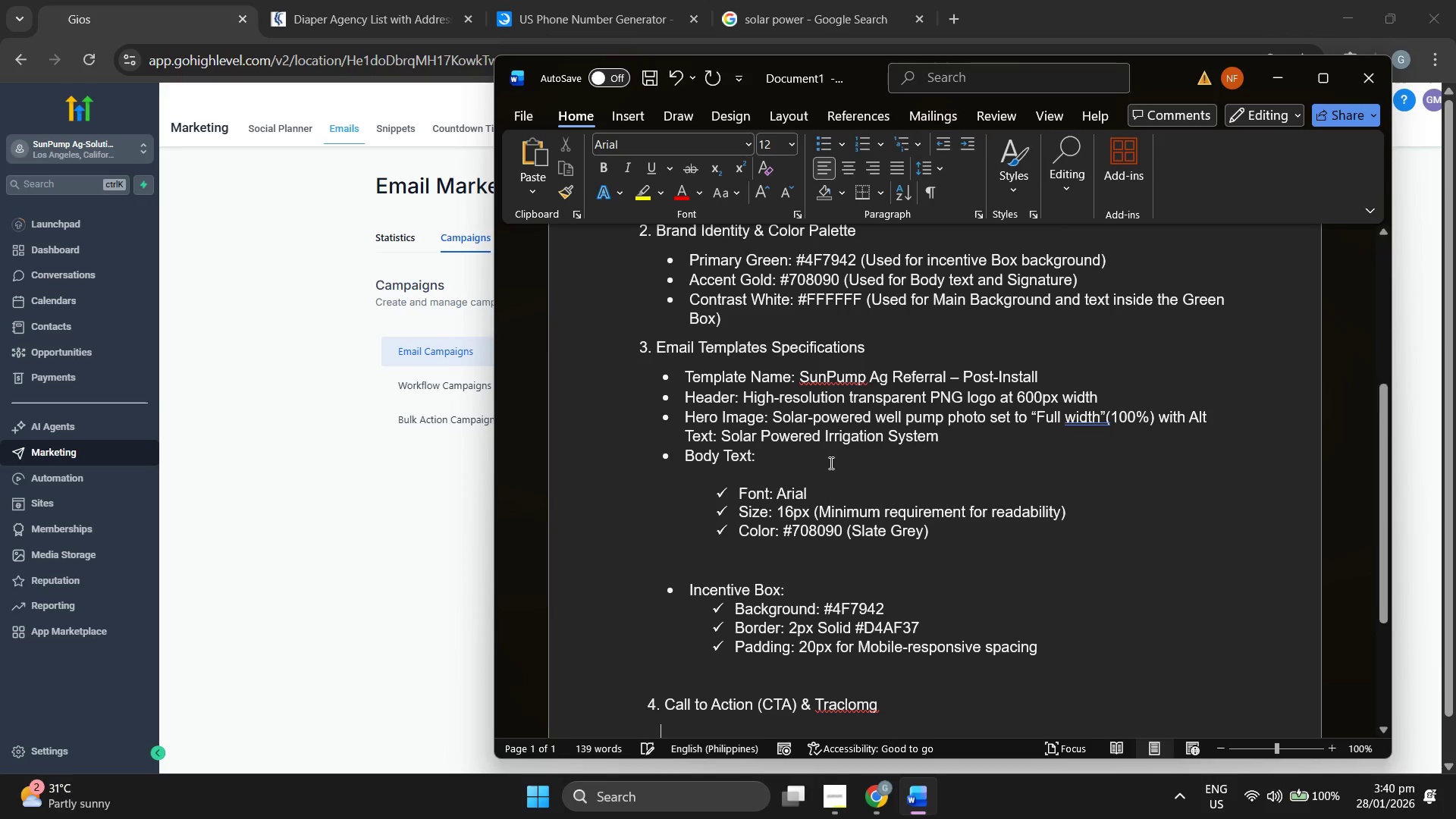 
key(Space)
 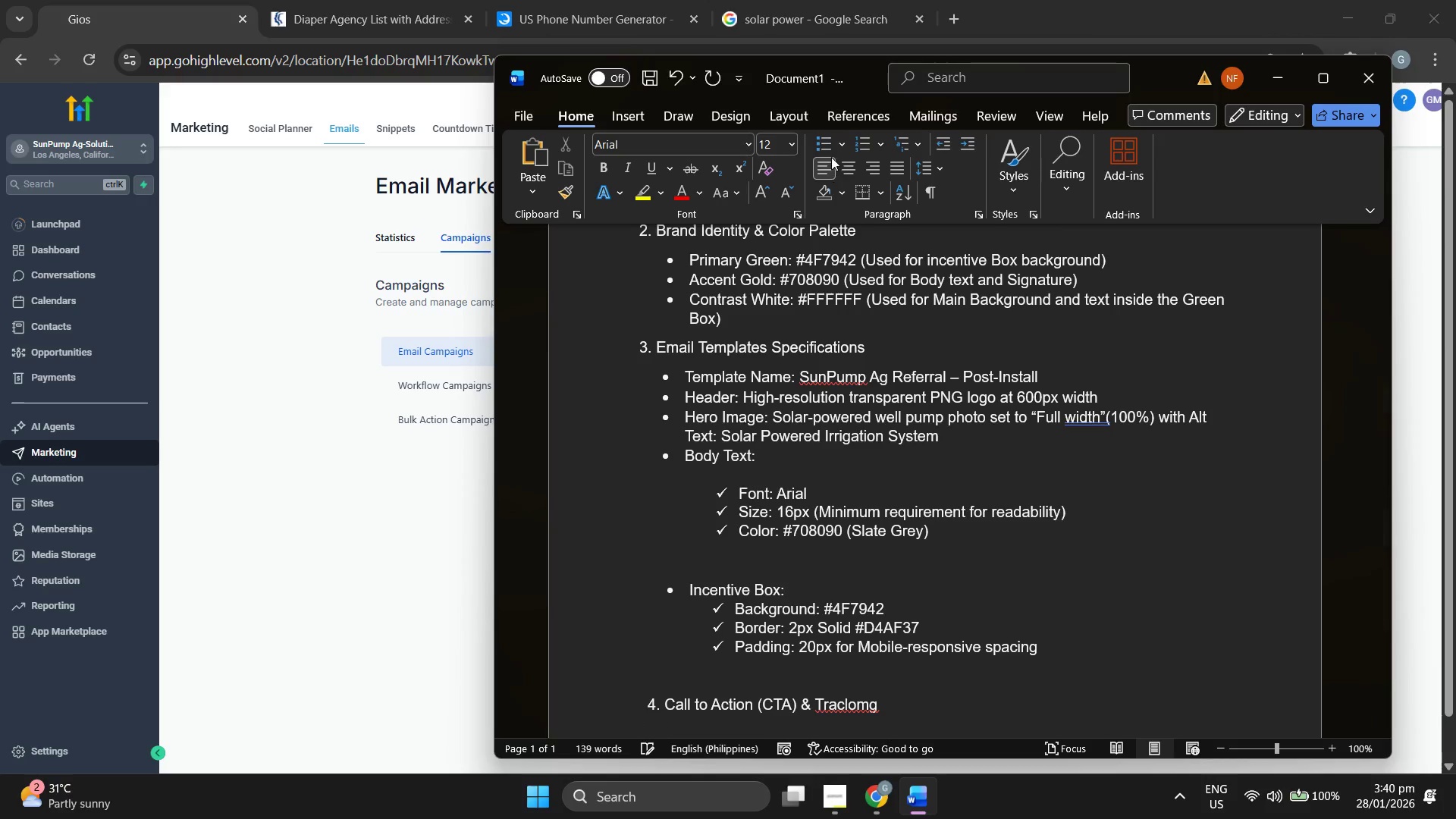 
left_click([821, 146])
 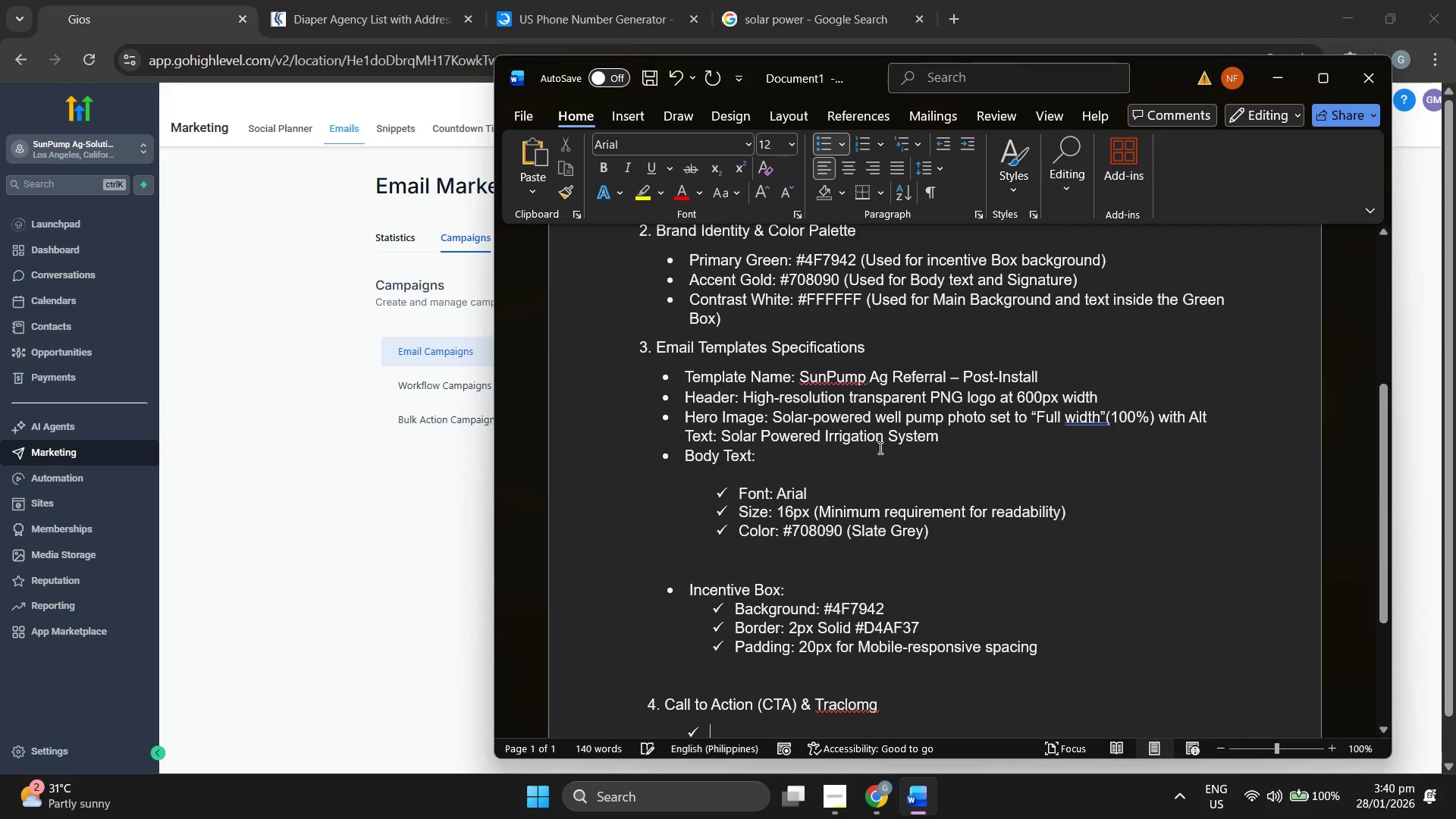 
scroll: coordinate [883, 441], scroll_direction: down, amount: 1.0
 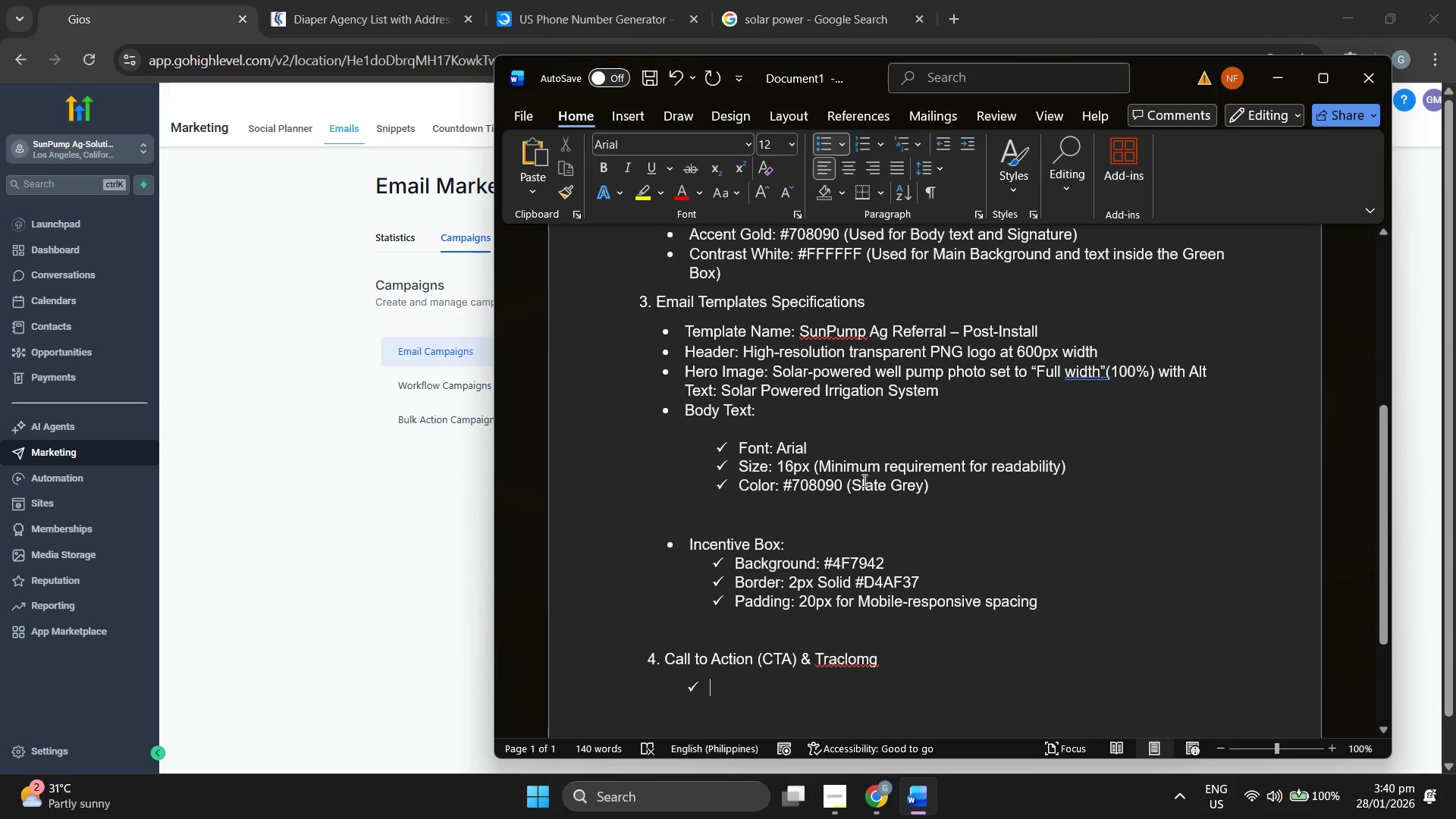 
key(Backspace)
 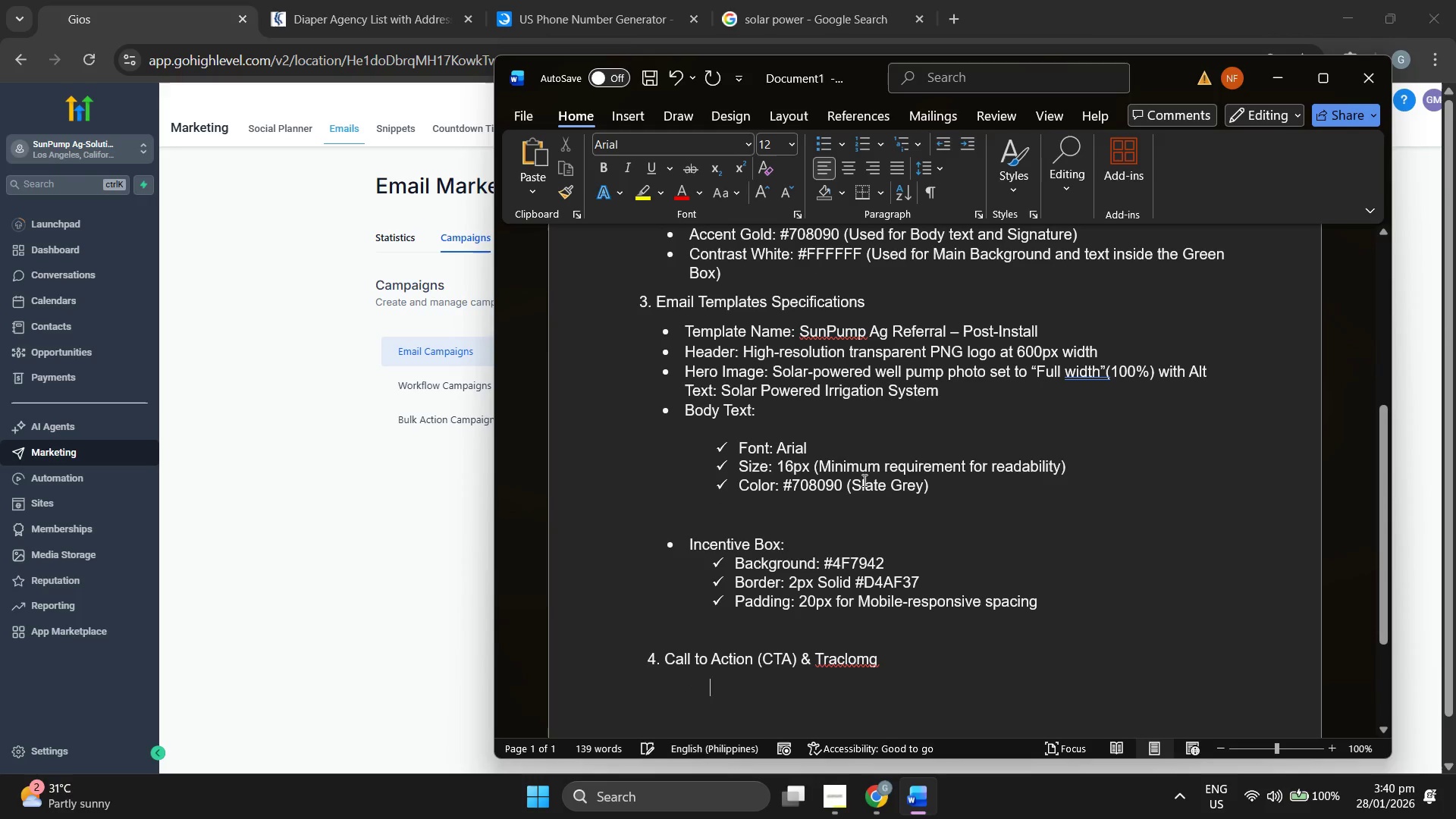 
key(Backspace)
 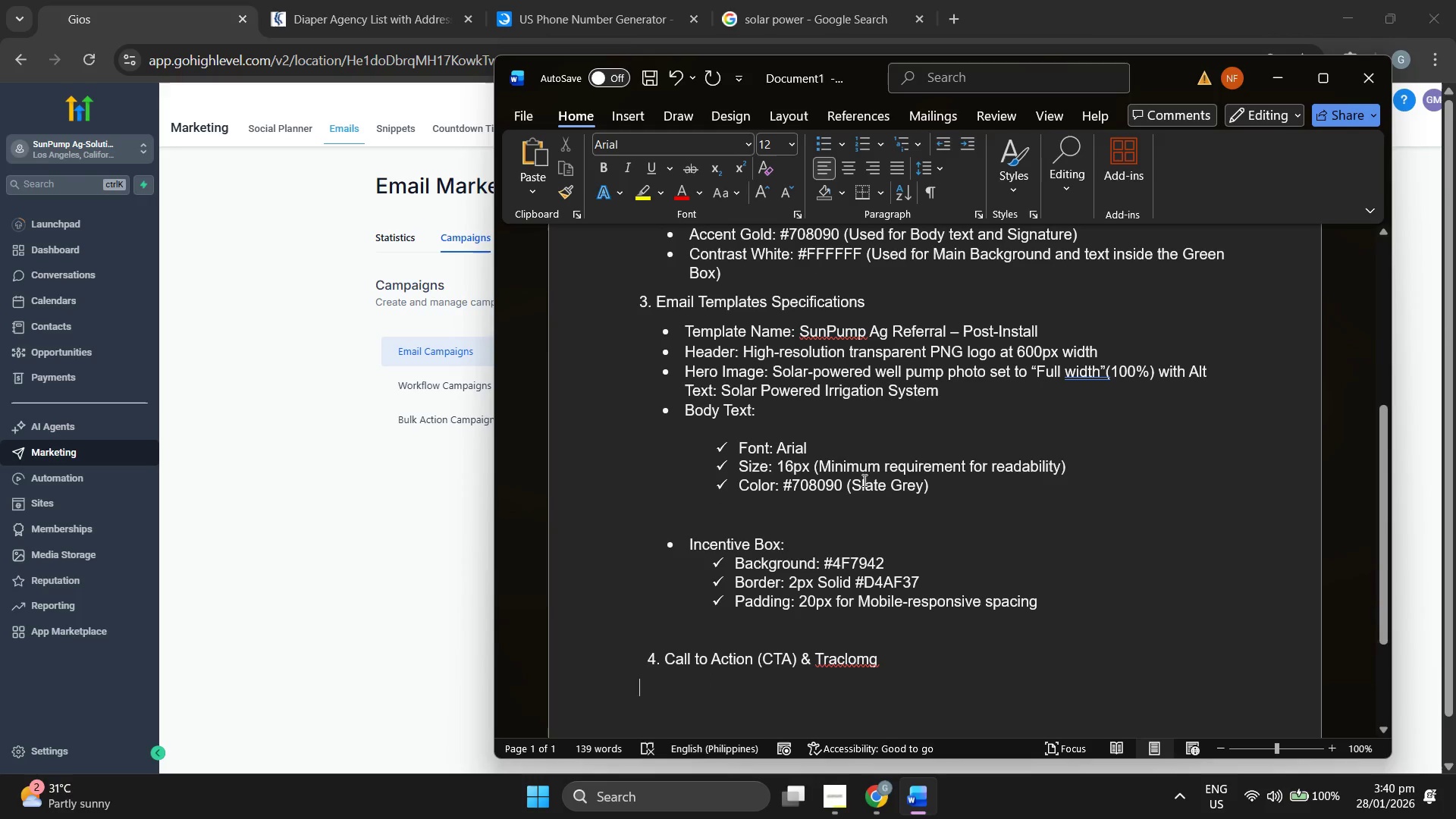 
key(Space)
 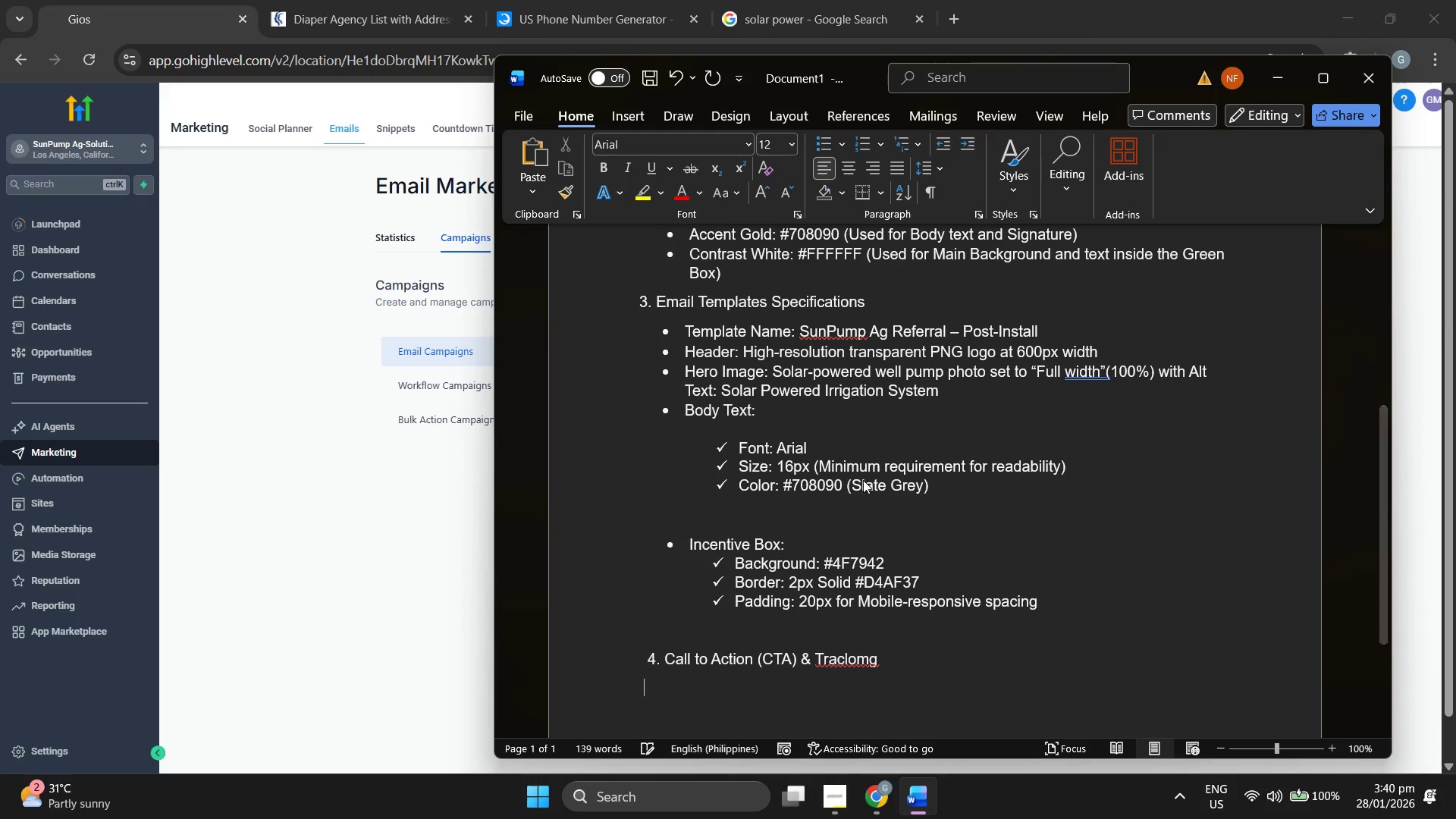 
key(Space)
 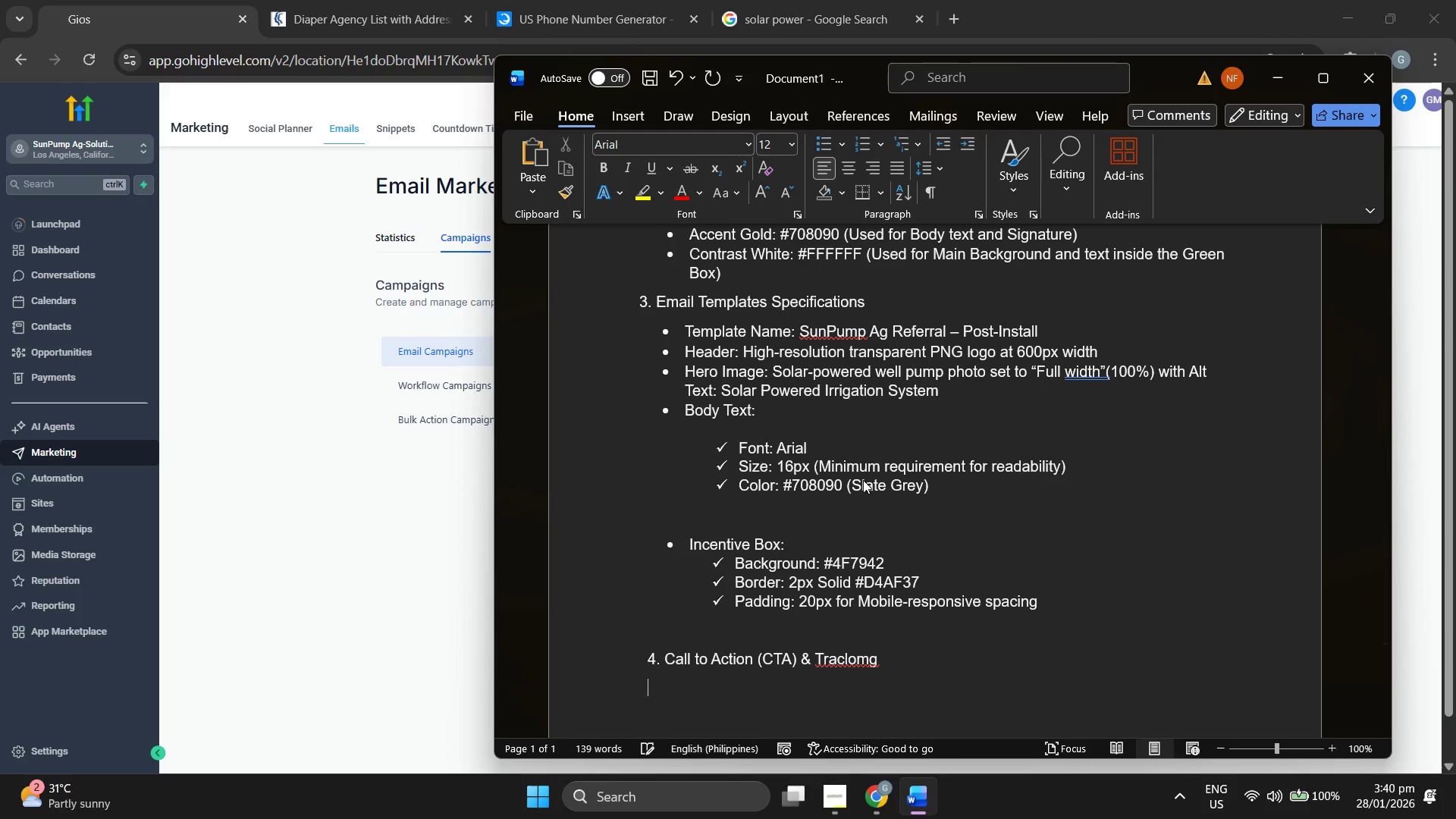 
key(Space)
 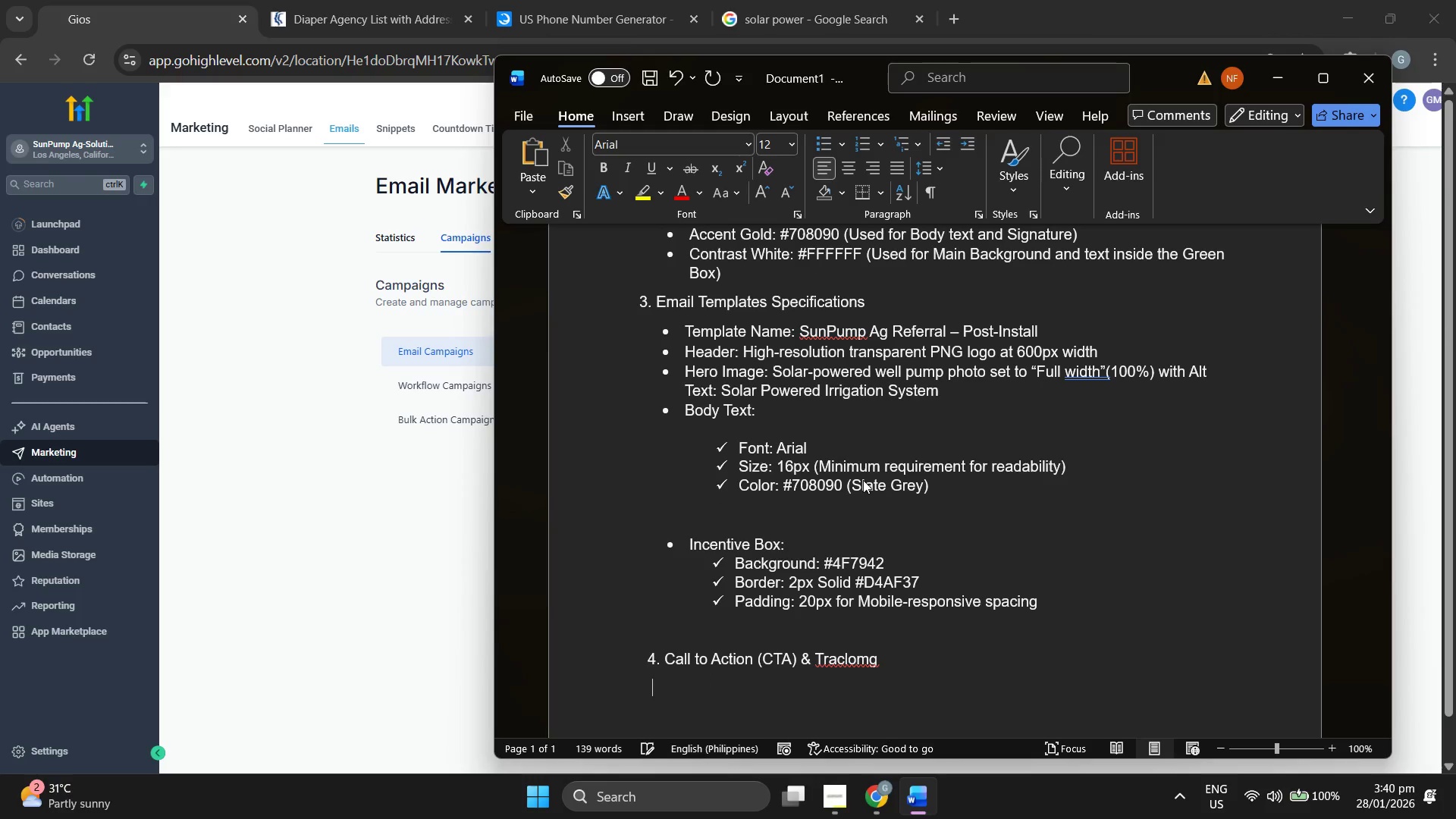 
key(Space)
 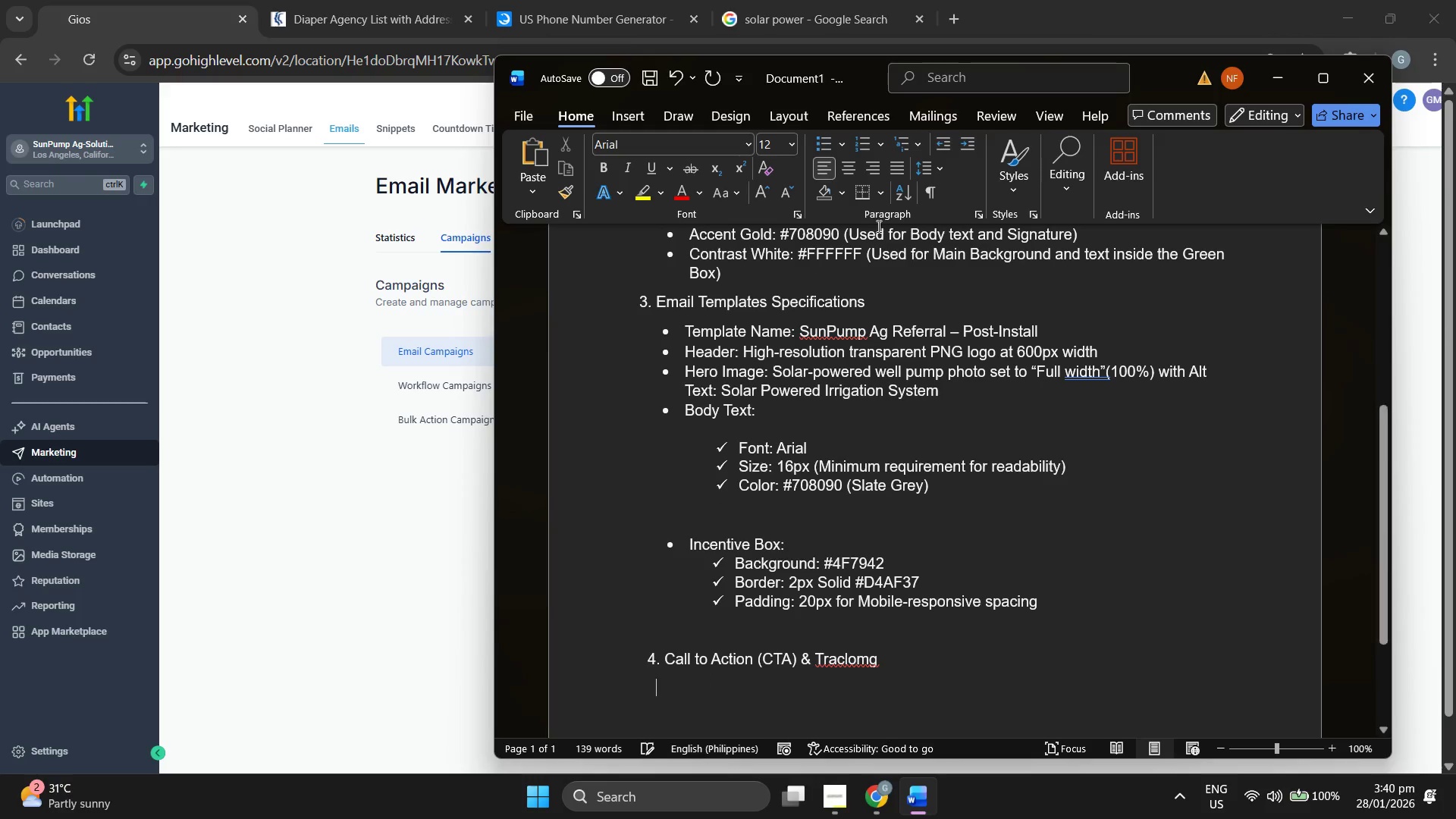 
key(Space)
 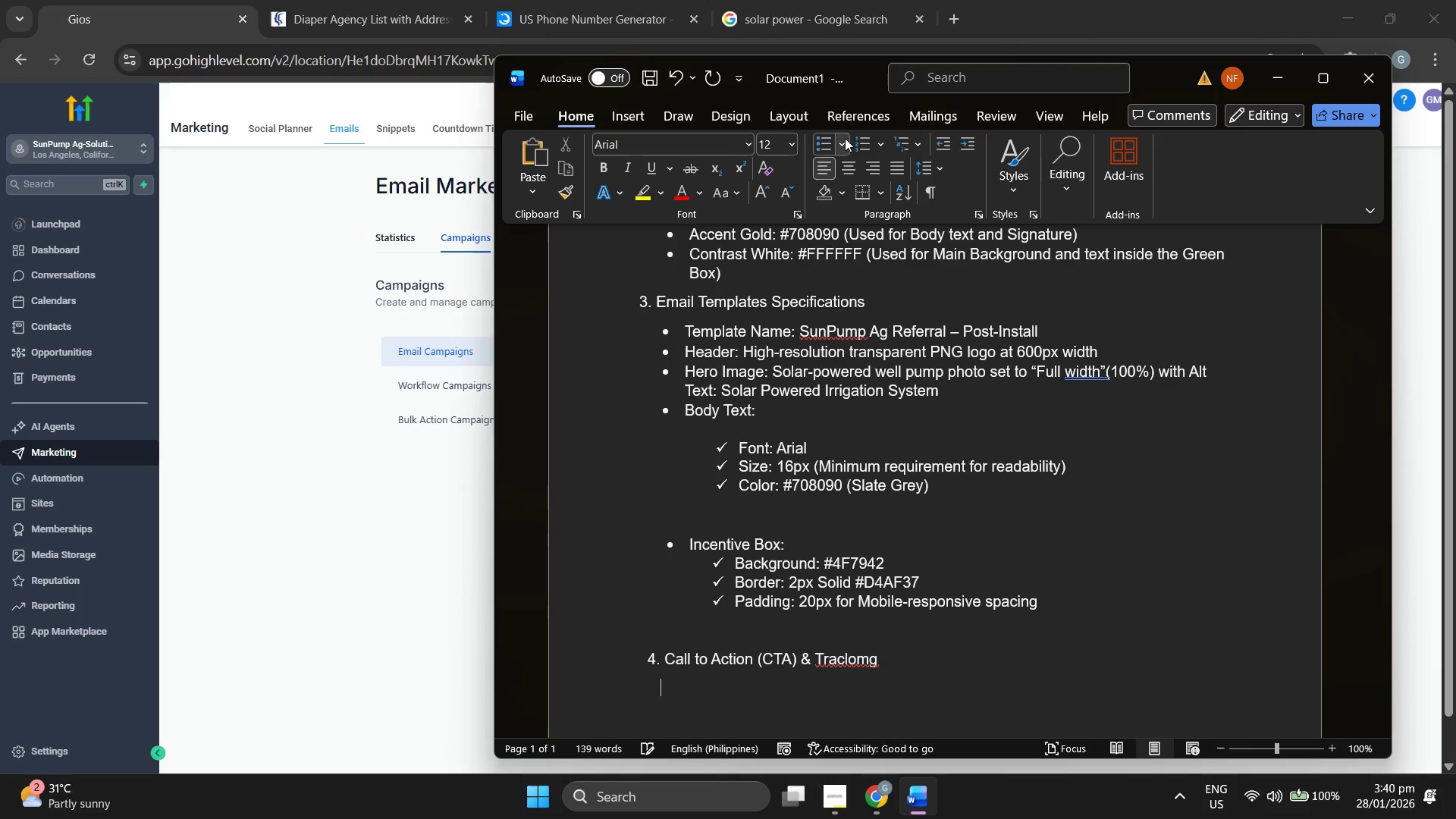 
left_click([840, 143])
 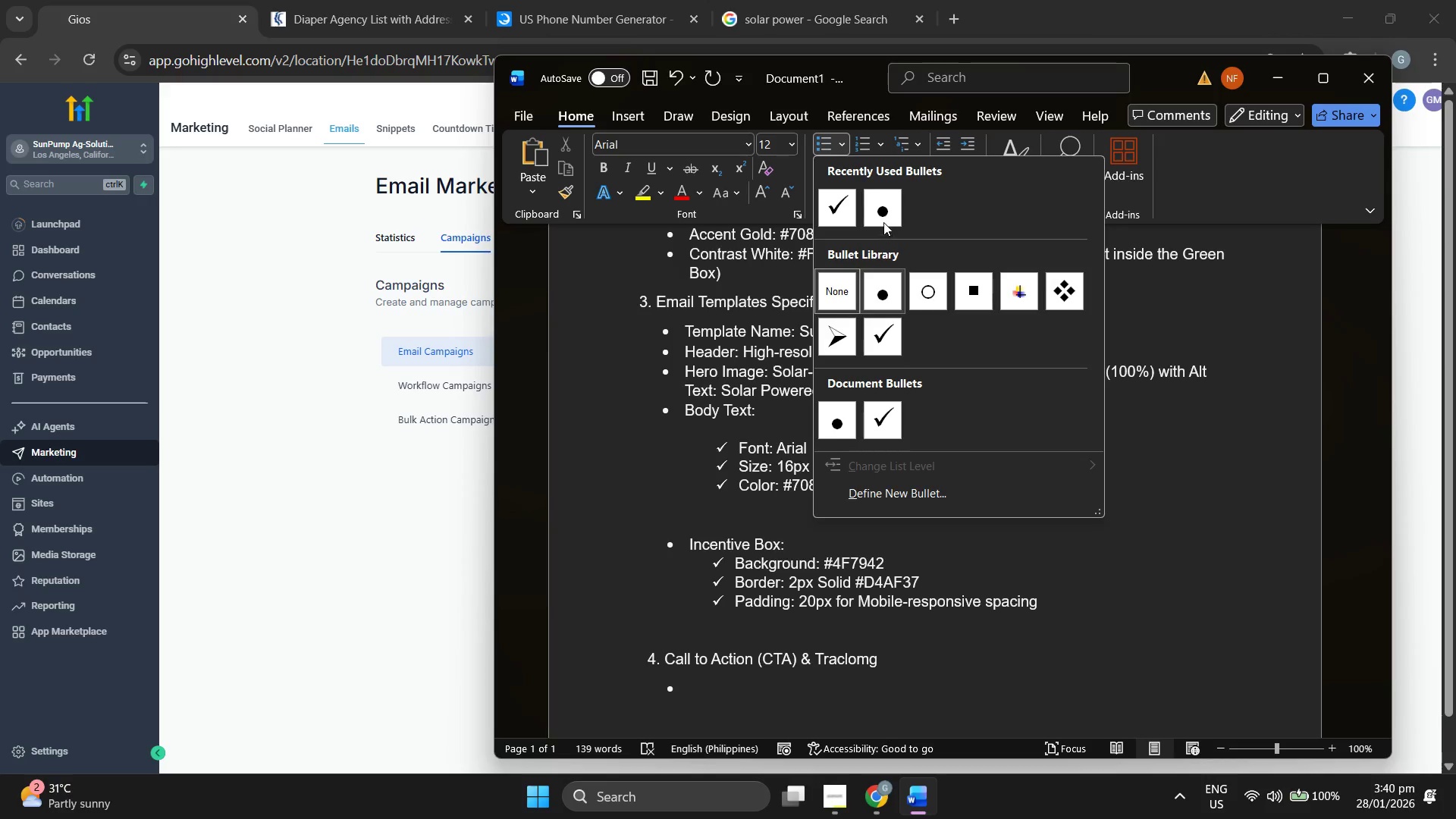 
left_click([883, 221])
 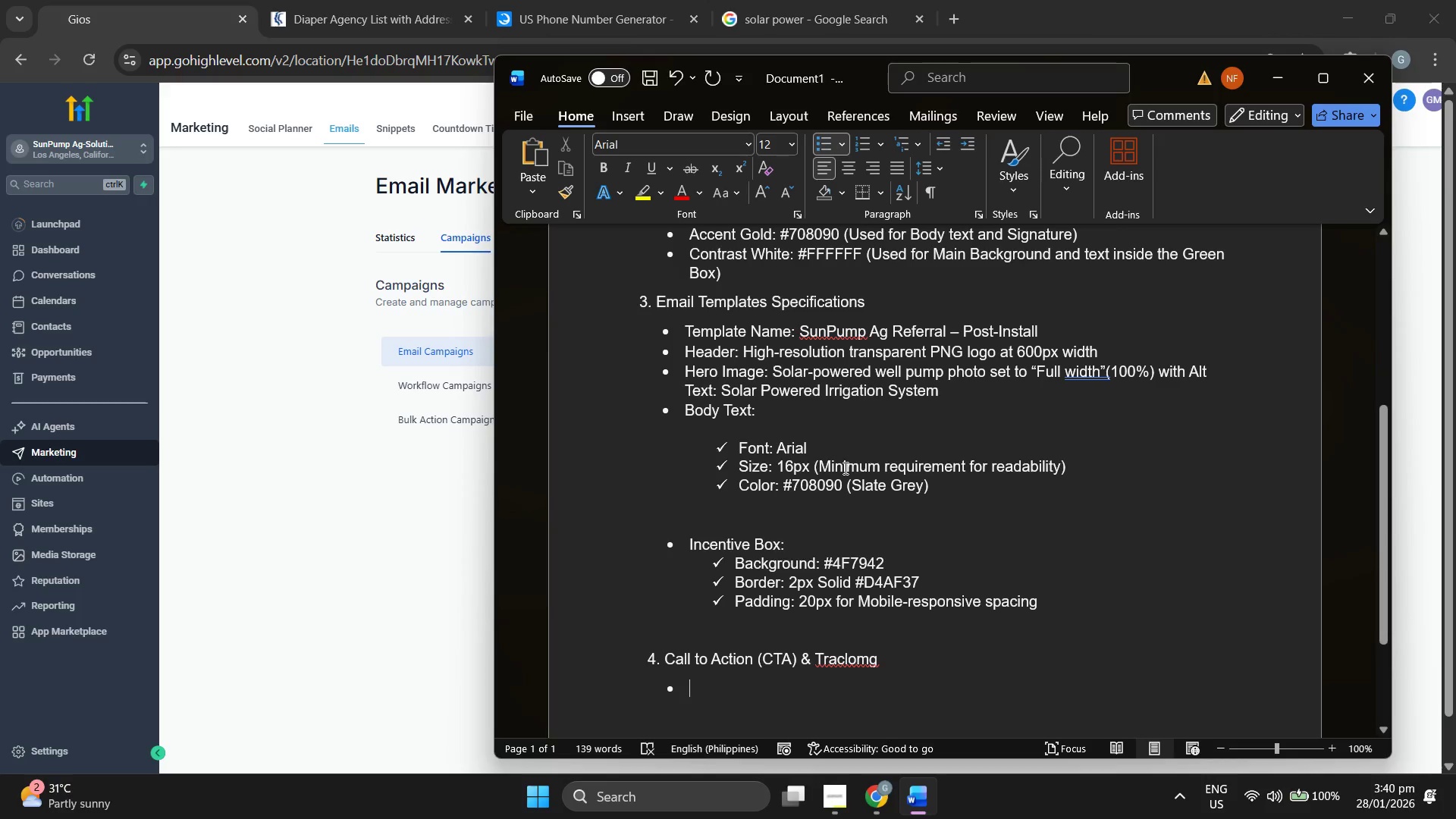 
type(Button Text?)
key(Backspace)
type(: Refer a Neigb)
key(Backspace)
type(hbor)
 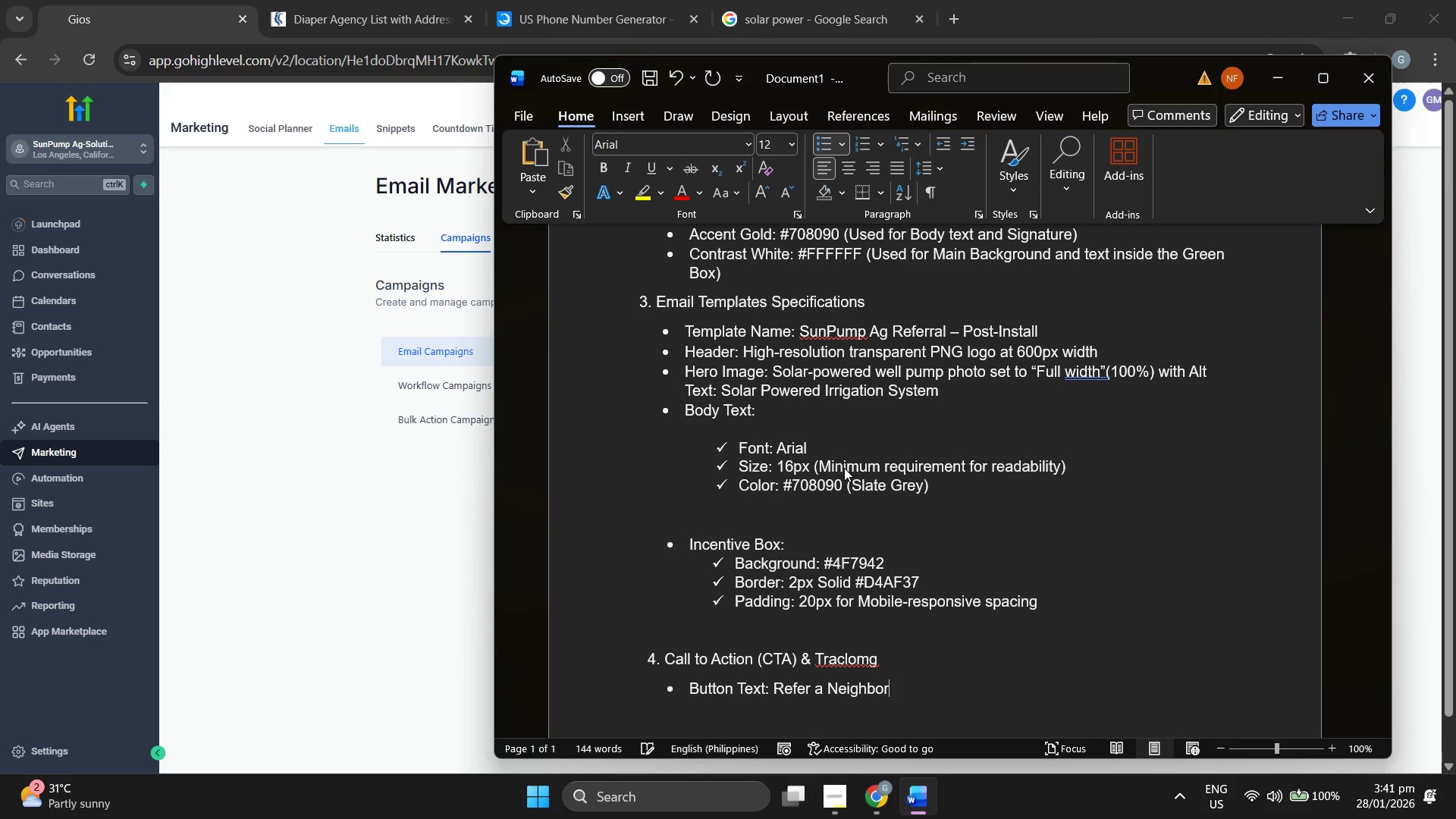 
key(Enter)
 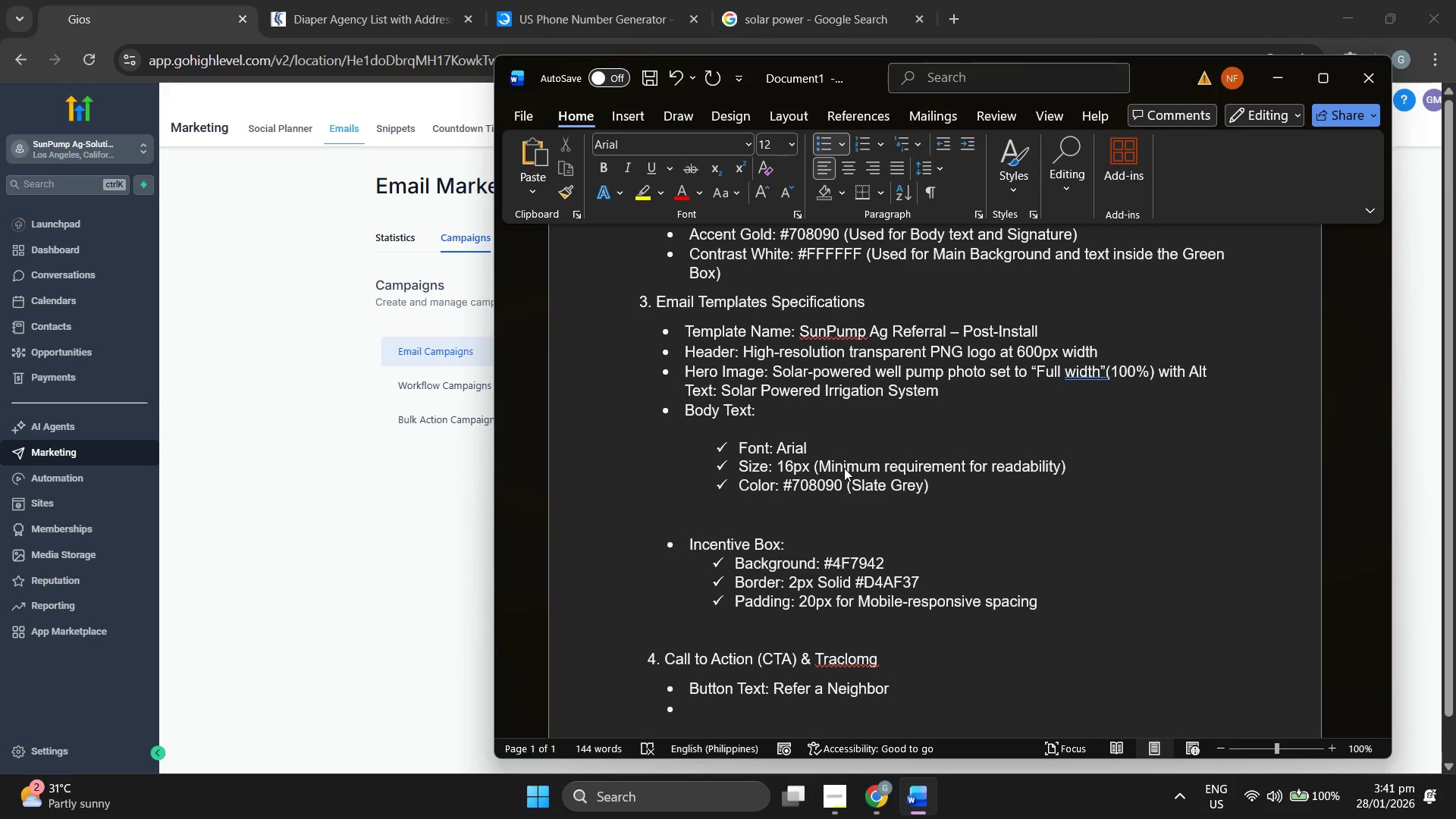 
type(Buto)
key(Backspace)
type(ton s)
key(Backspace)
type(Style )
key(Backspace)
type(: Backgoru)
key(Backspace)
key(Backspace)
type(r)
key(Backspace)
key(Backspace)
type(round #D4F)
key(Backspace)
type(AF37 (GOLD)
key(Backspace)
key(Backspace)
key(Backspace)
type(old) with Black text)